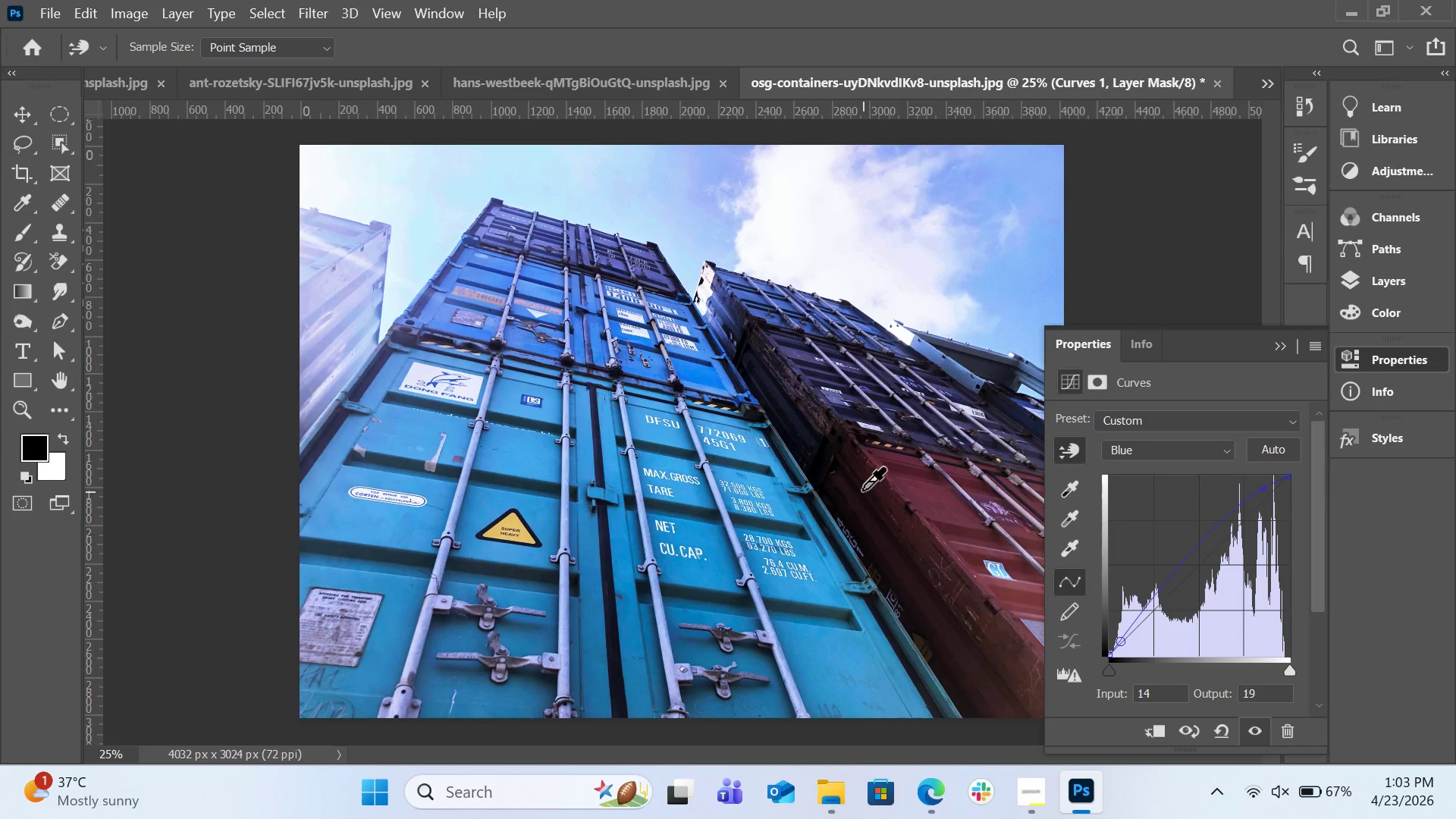 
left_click_drag(start_coordinate=[862, 488], to_coordinate=[869, 498])
 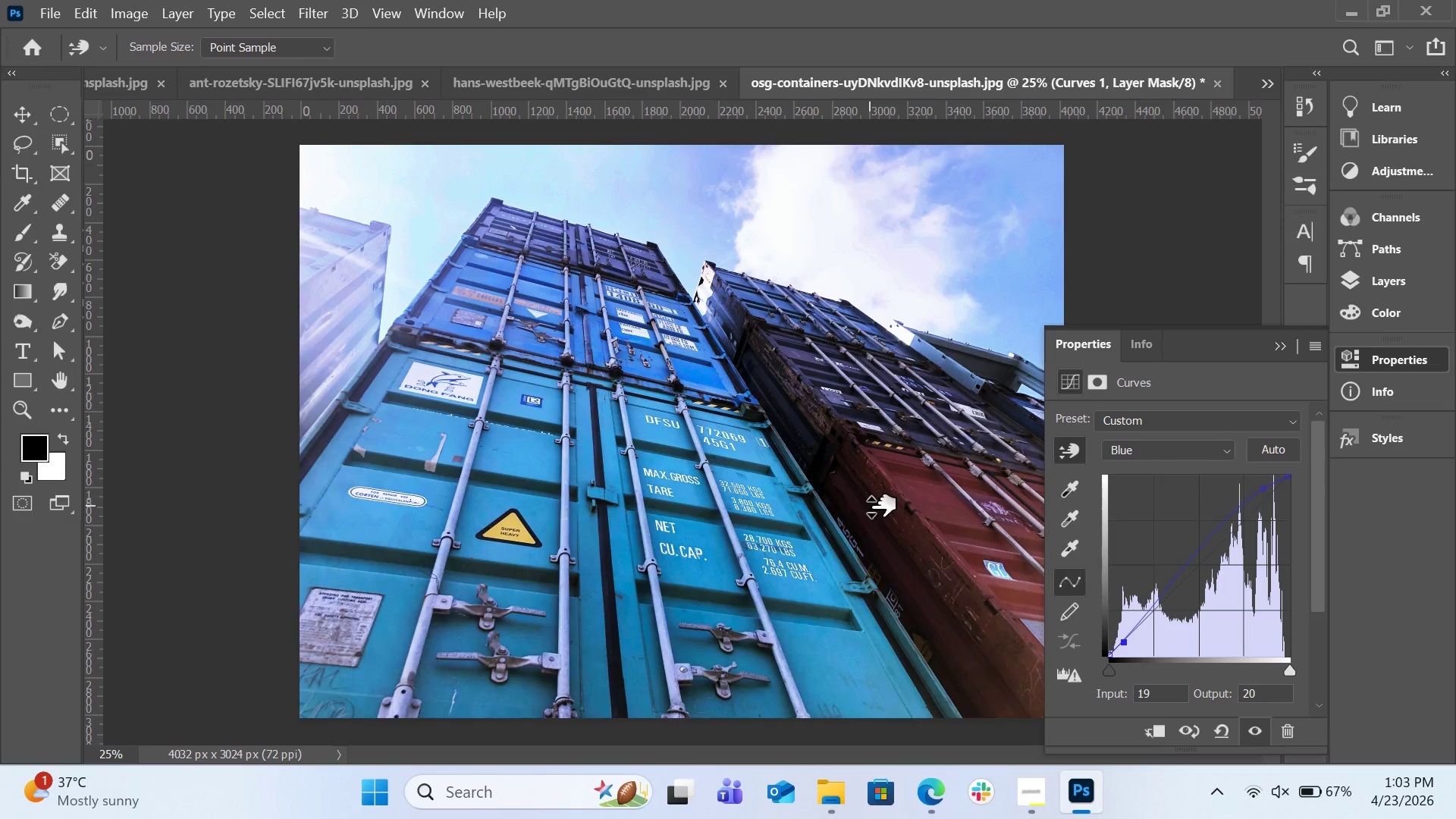 
left_click_drag(start_coordinate=[869, 500], to_coordinate=[874, 509])
 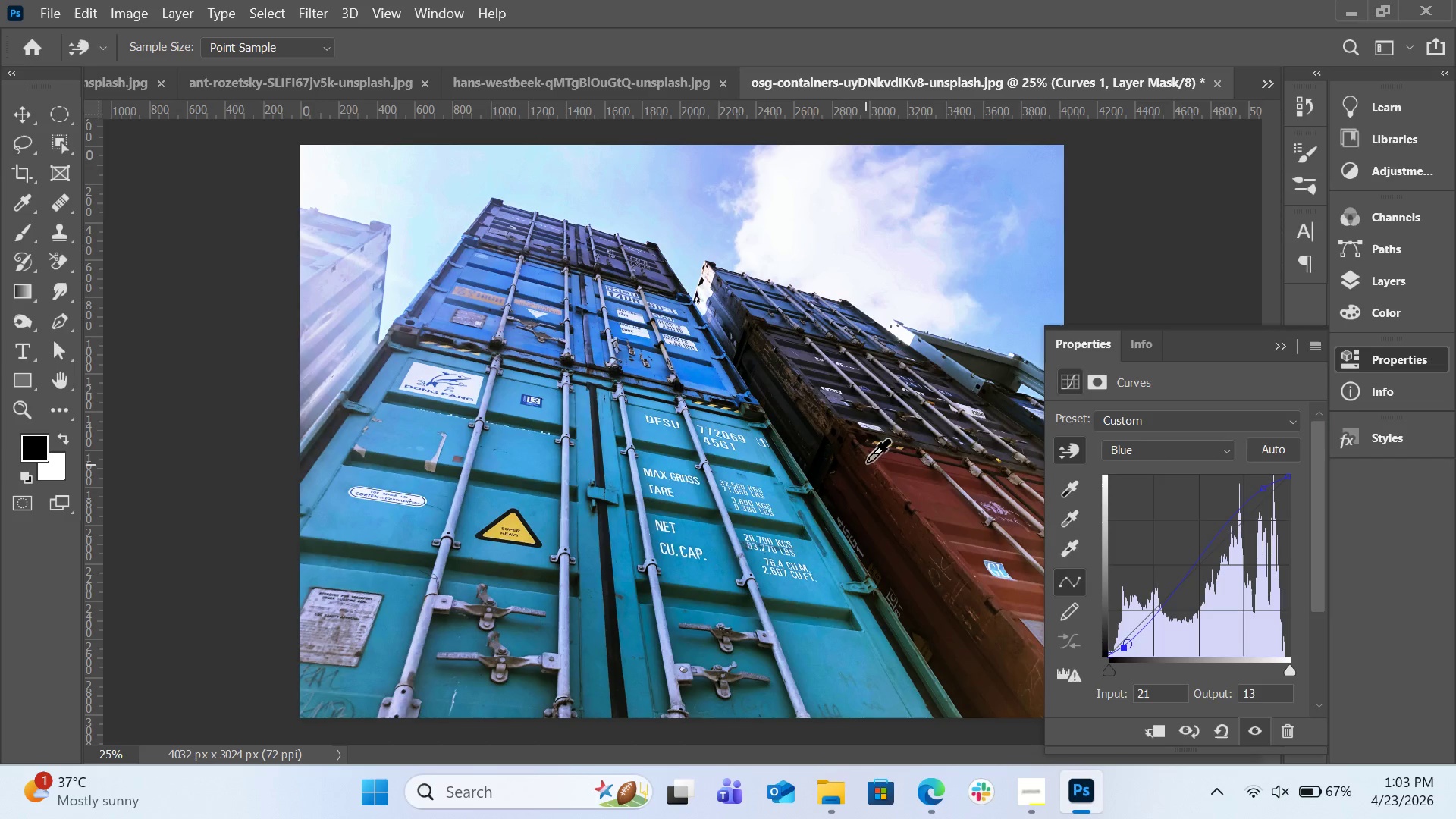 
left_click_drag(start_coordinate=[867, 462], to_coordinate=[875, 471])
 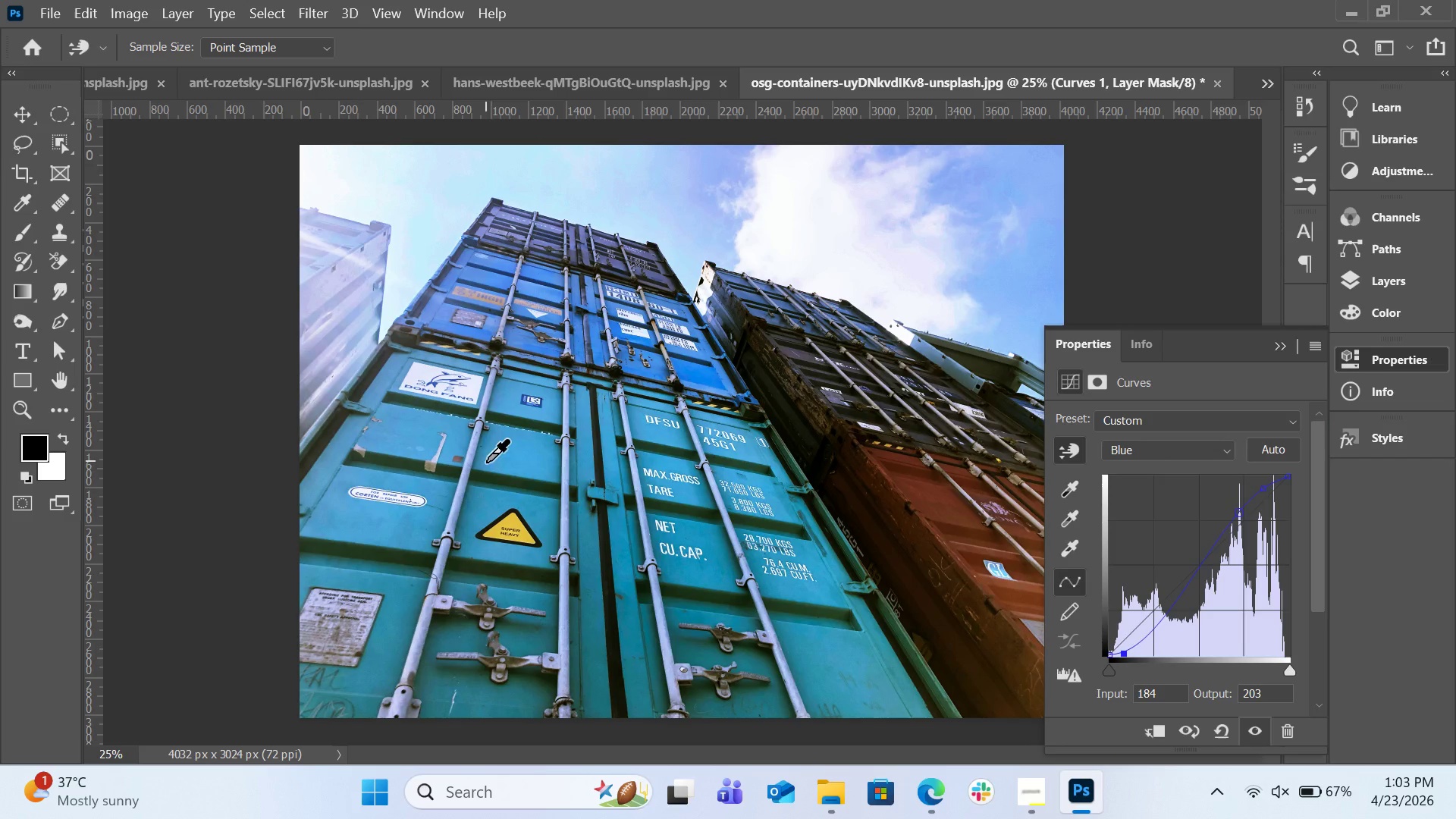 
left_click_drag(start_coordinate=[486, 462], to_coordinate=[494, 475])
 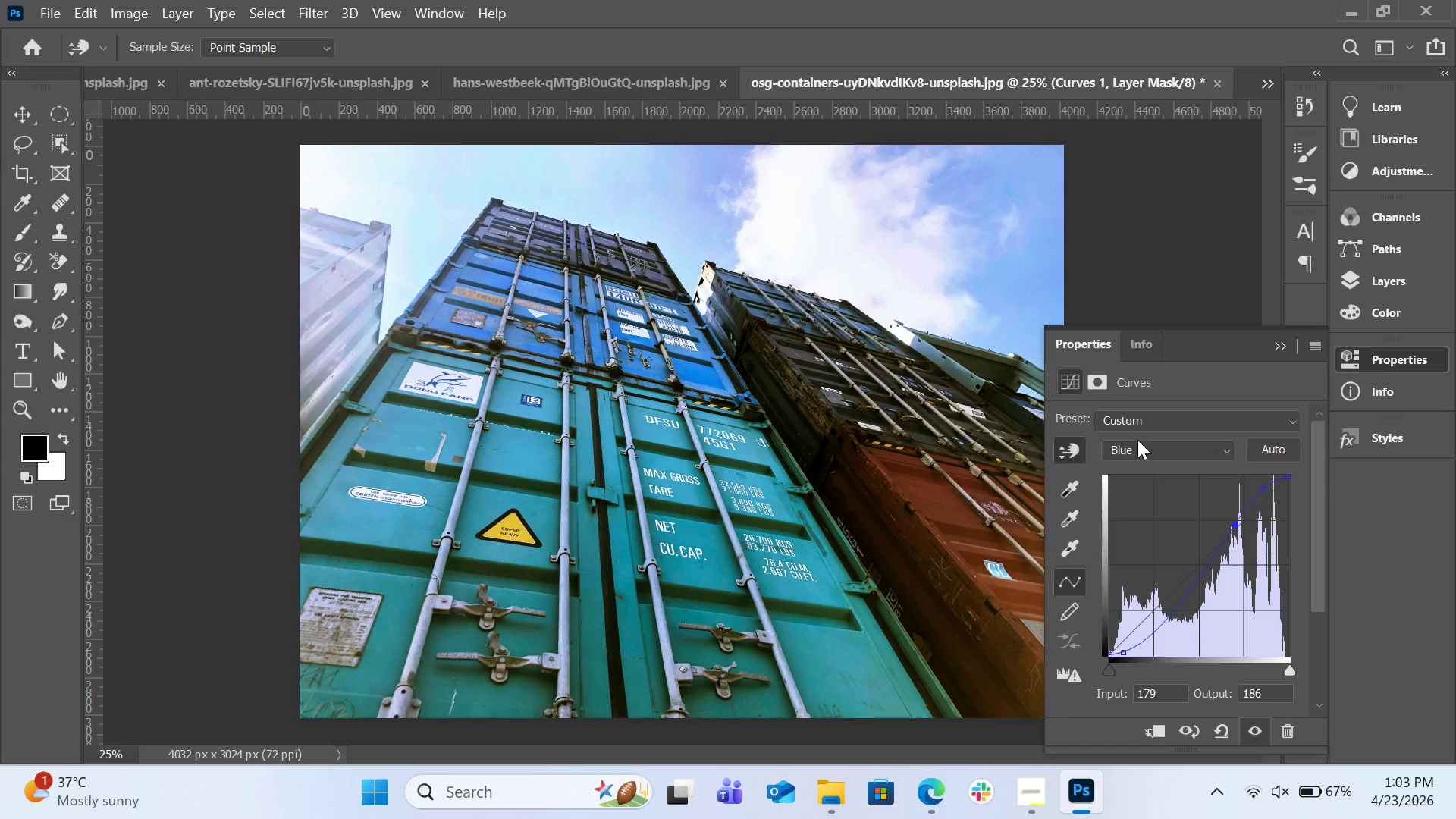 
left_click([1138, 440])
 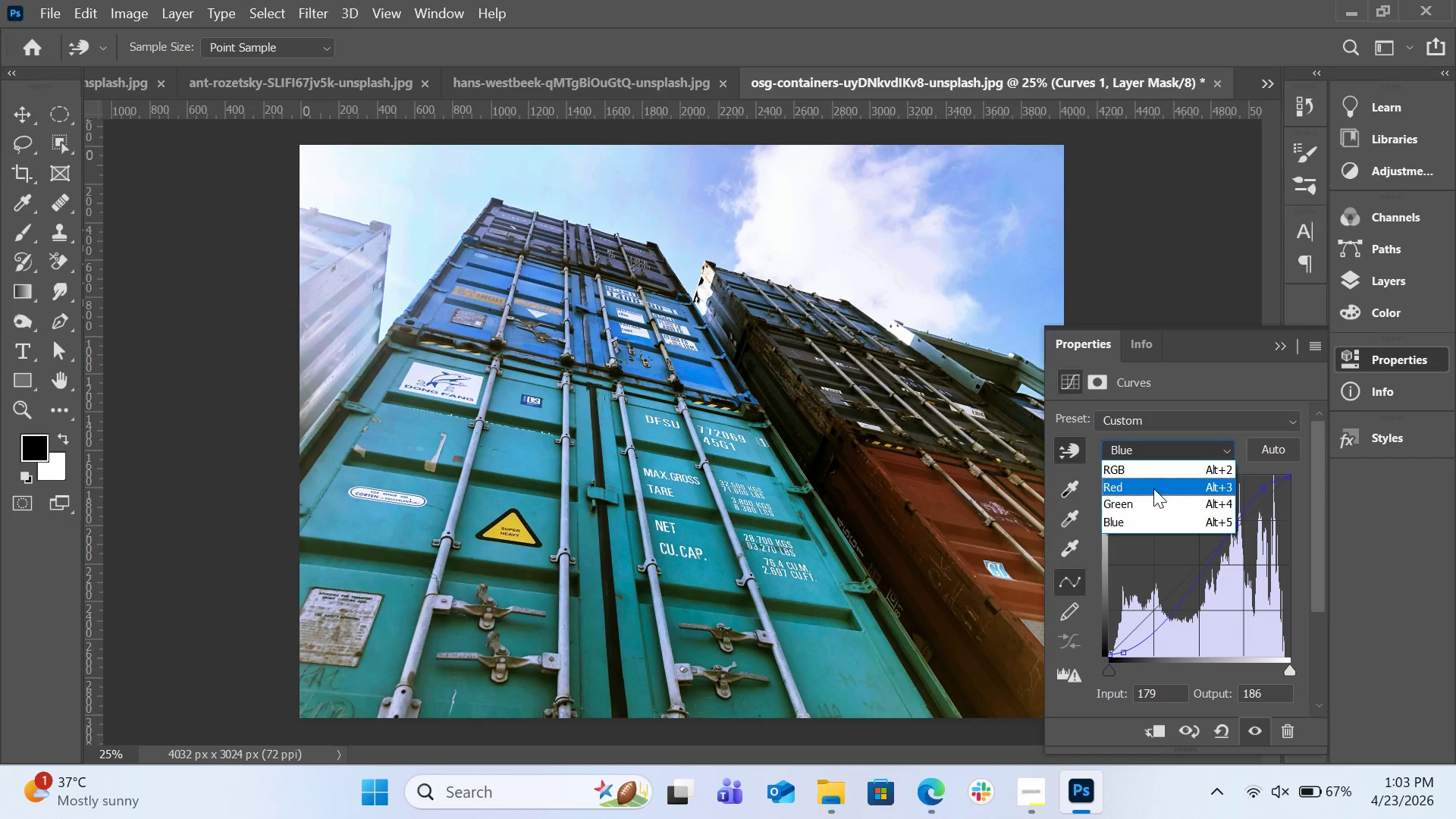 
left_click([1153, 488])
 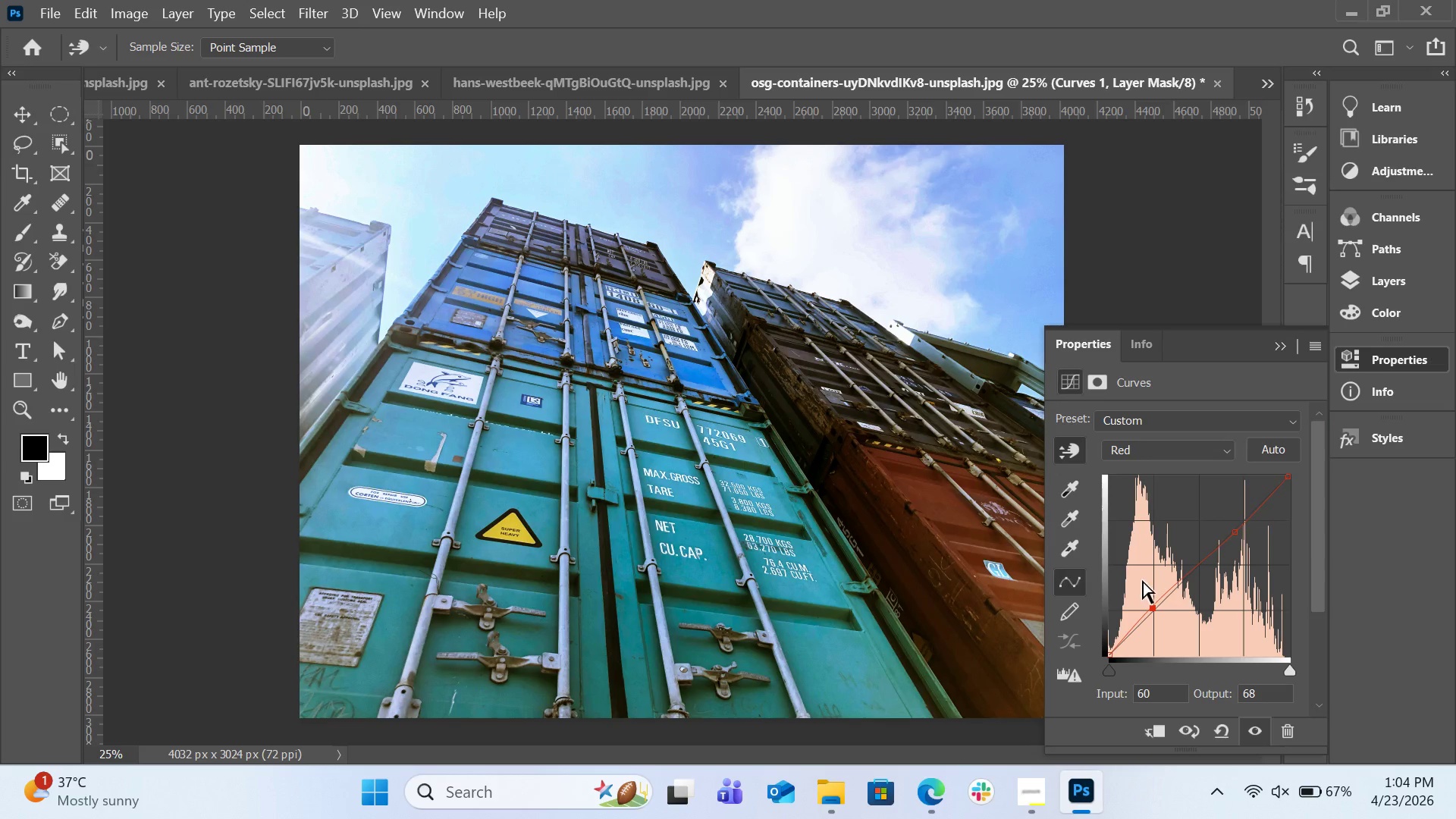 
wait(25.97)
 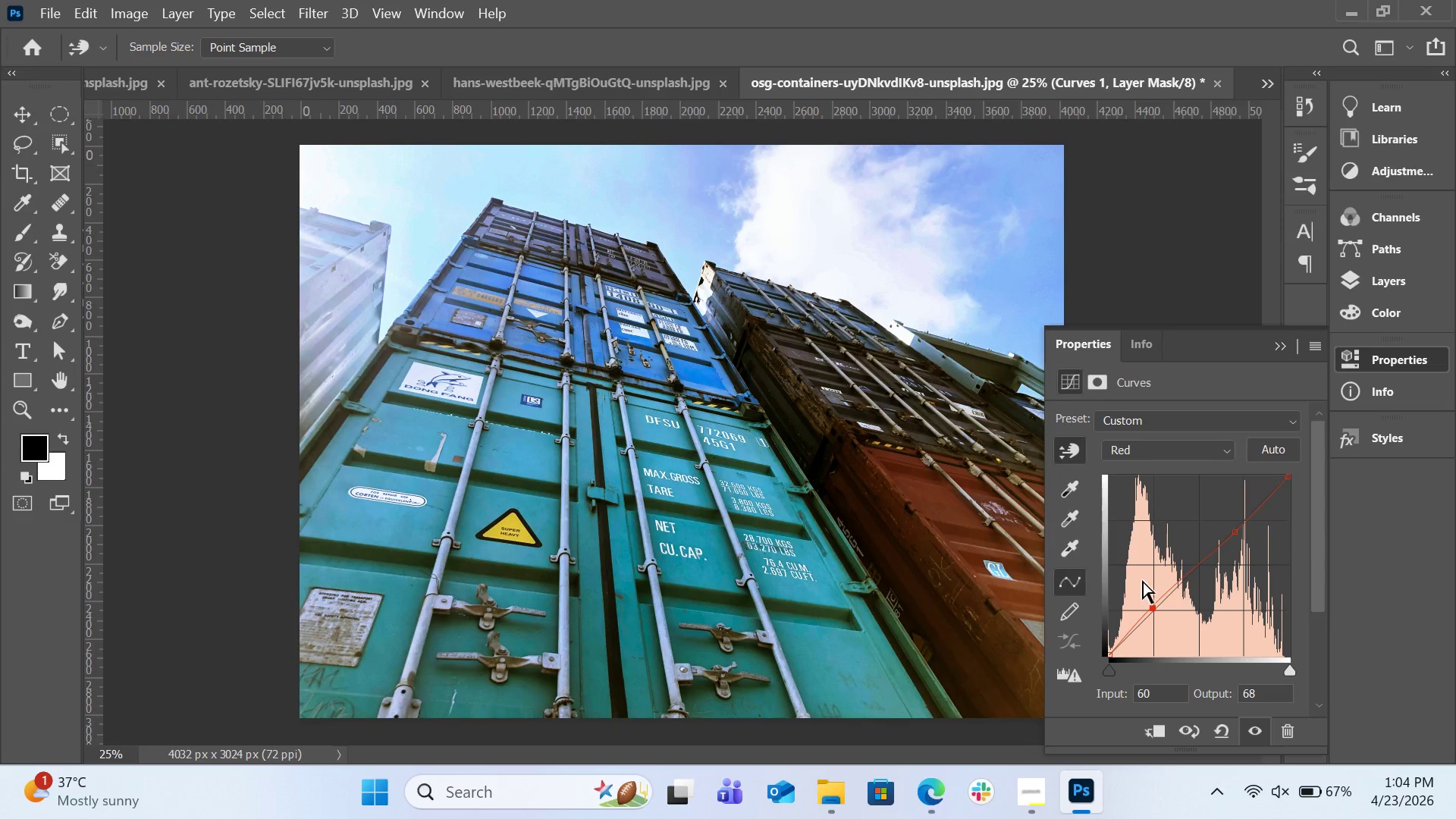 
left_click([1261, 82])
 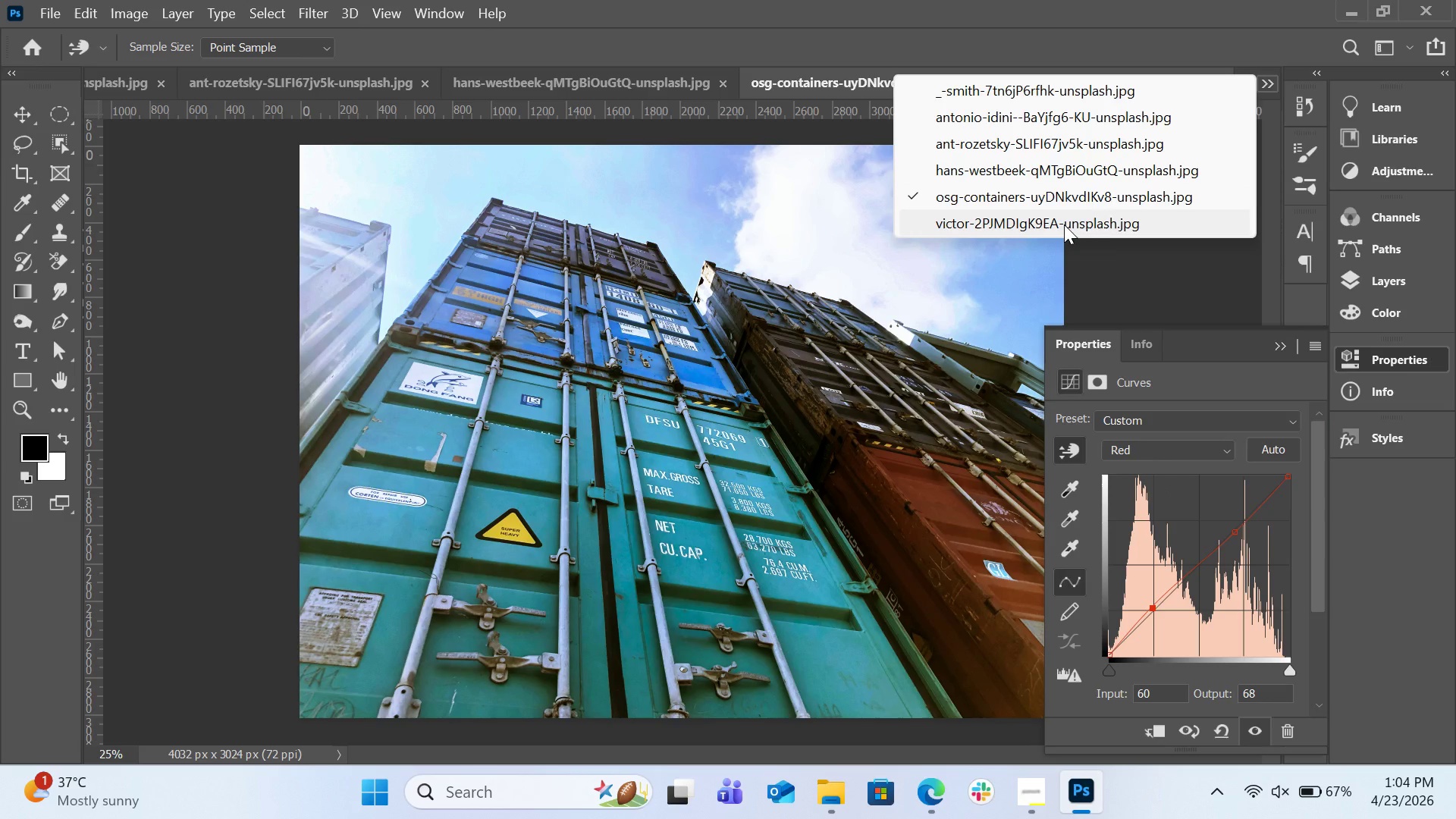 
left_click([1064, 224])
 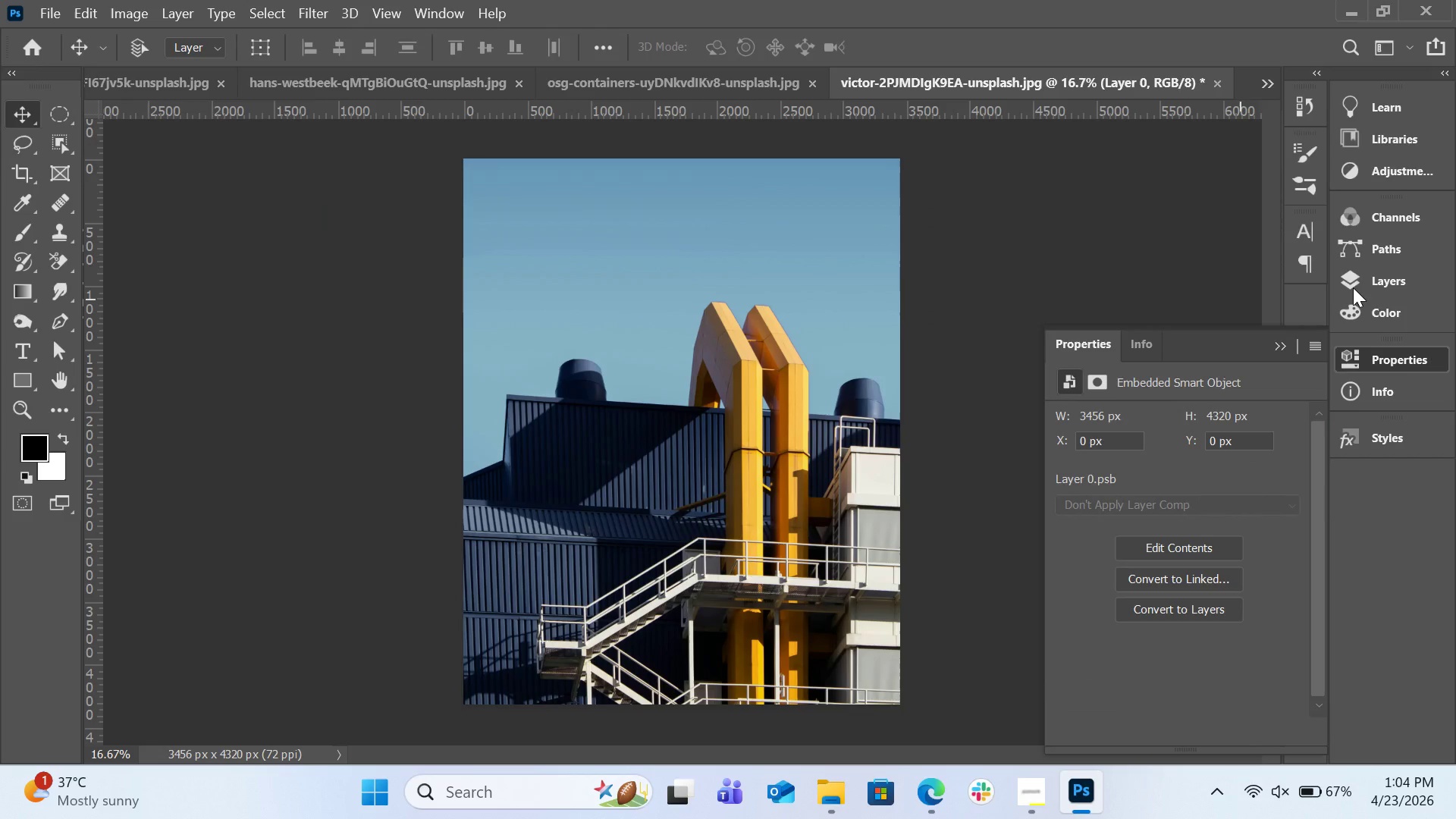 
left_click([1429, 280])
 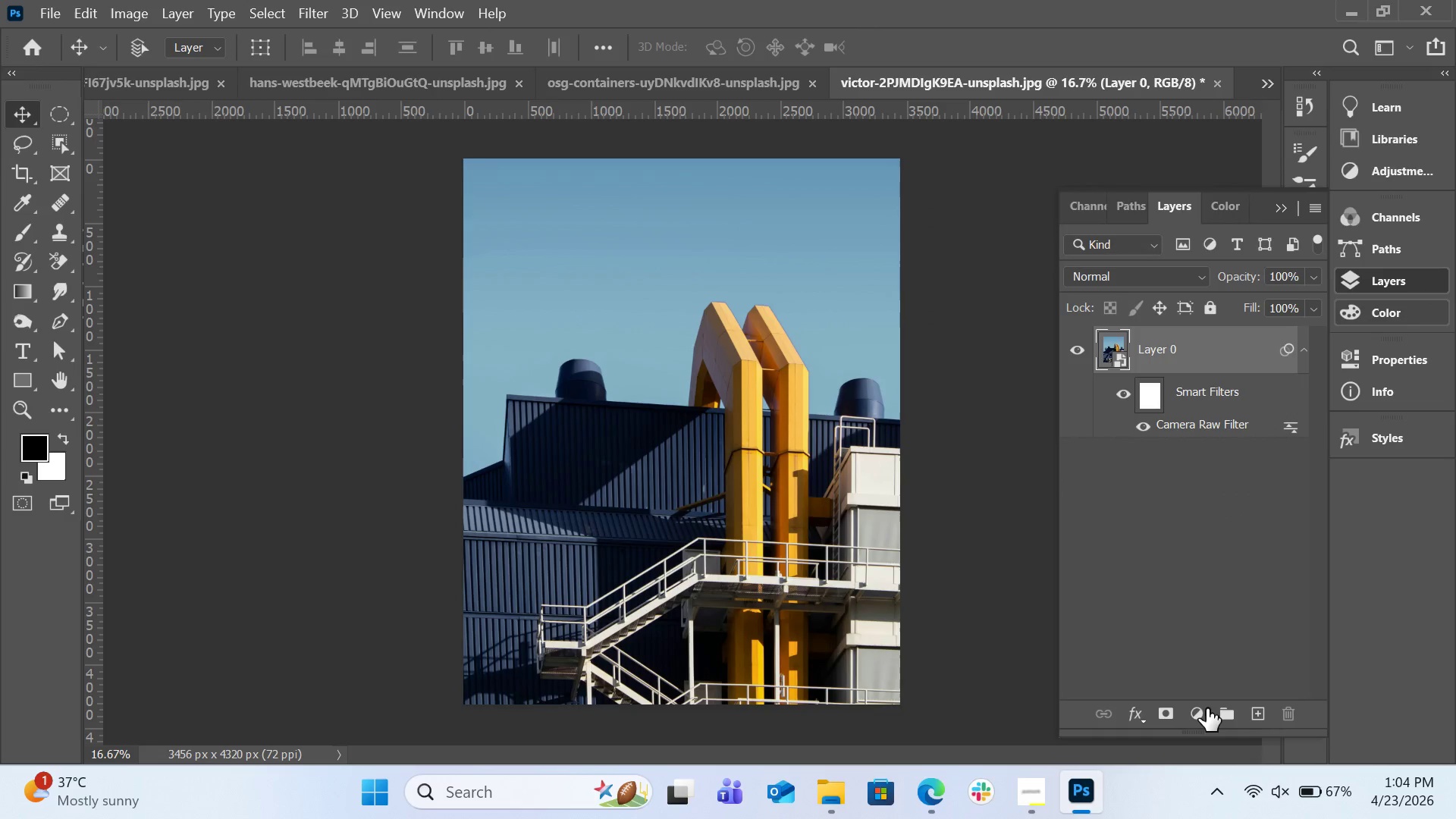 
left_click([1207, 708])
 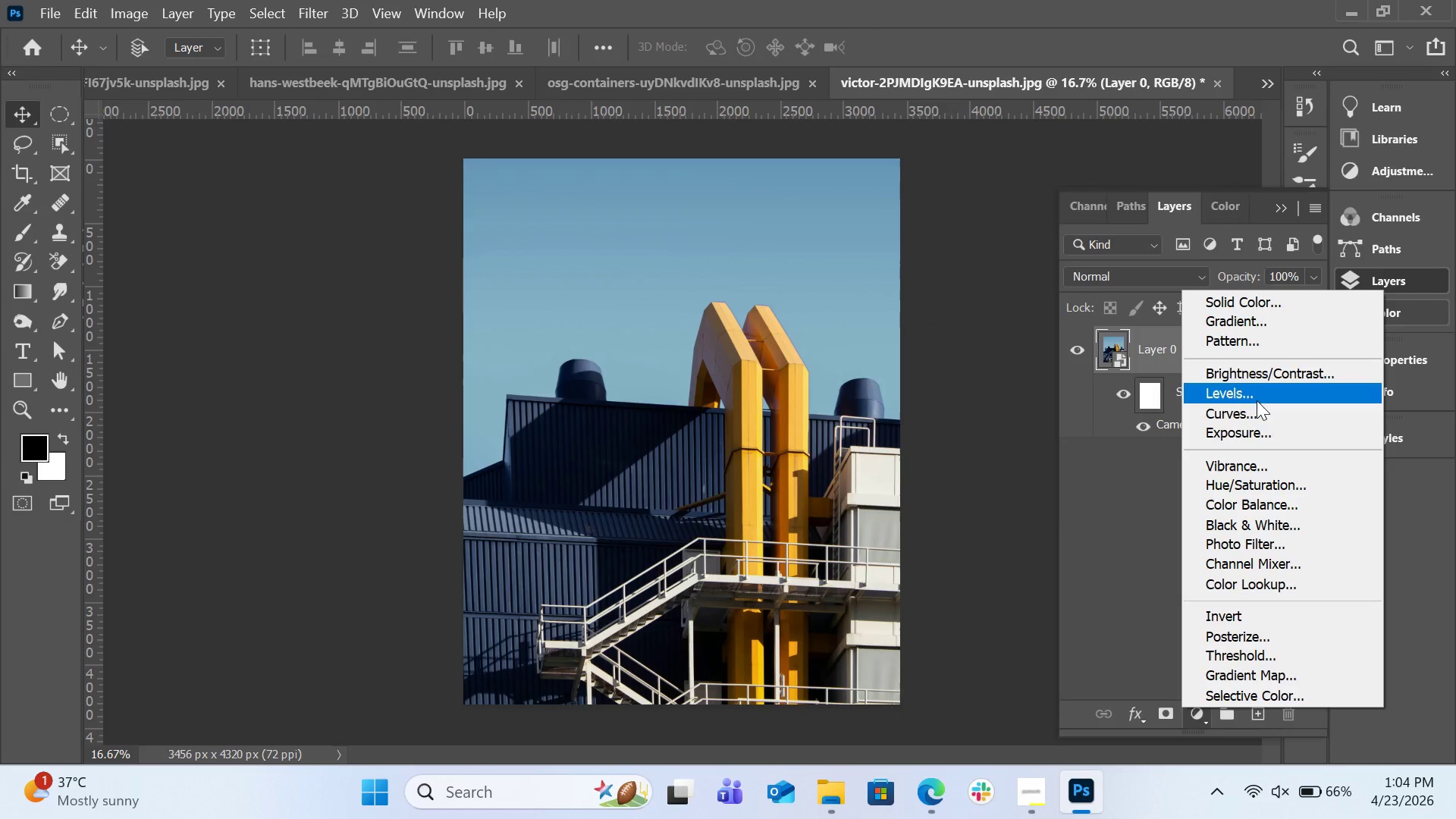 
left_click([1257, 410])
 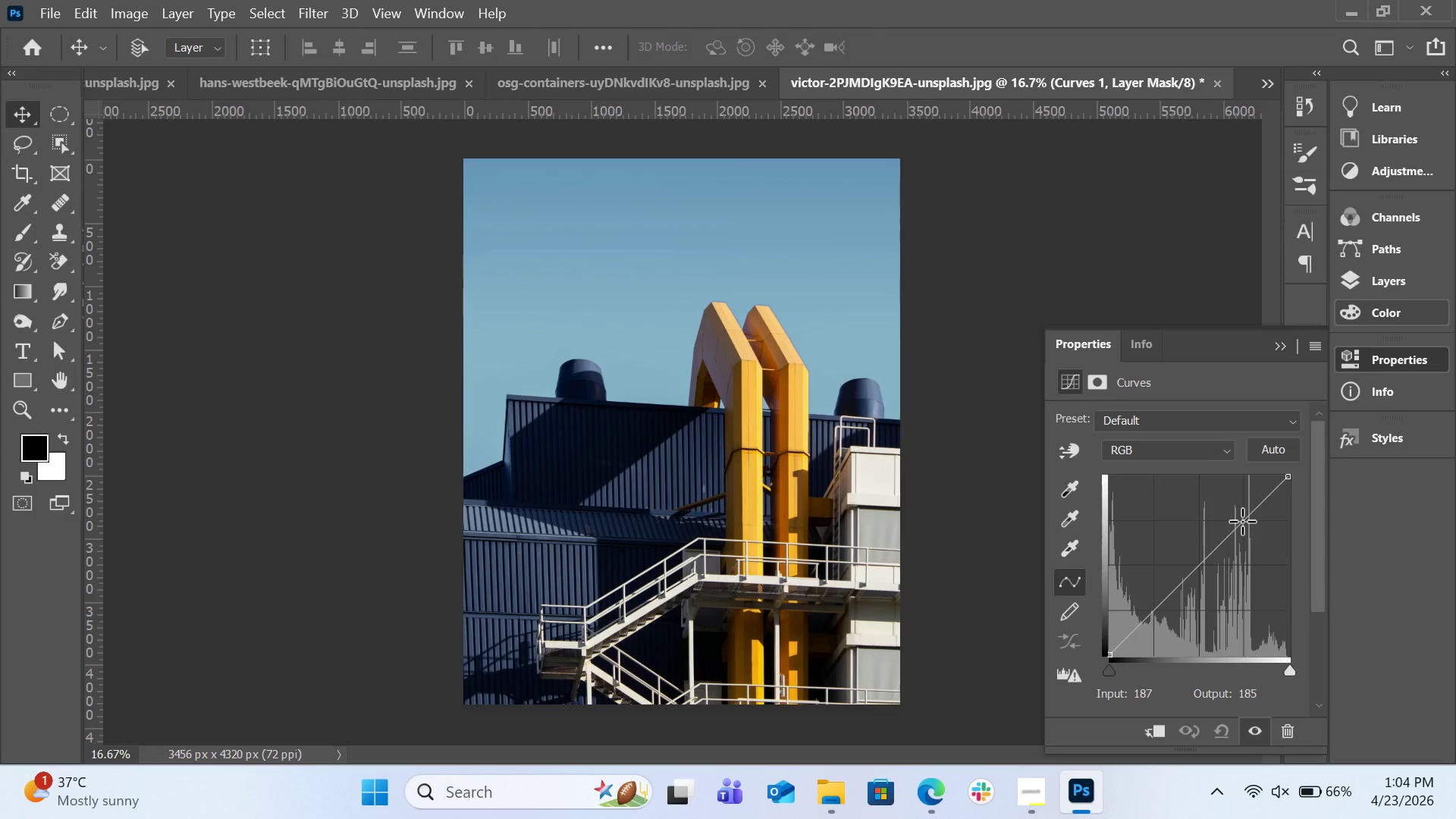 
left_click_drag(start_coordinate=[1247, 516], to_coordinate=[1245, 513])
 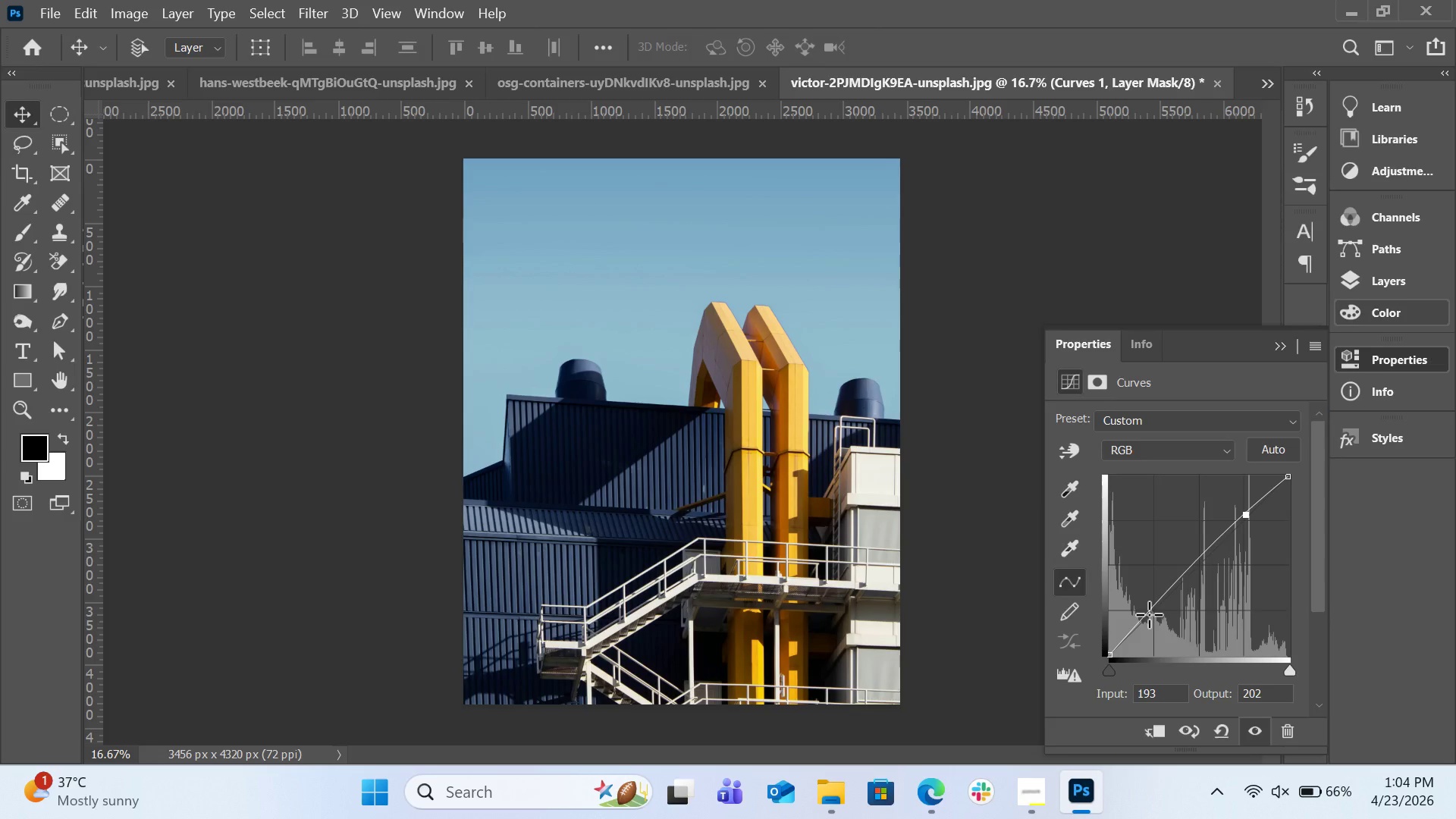 
left_click_drag(start_coordinate=[1147, 613], to_coordinate=[1153, 618])
 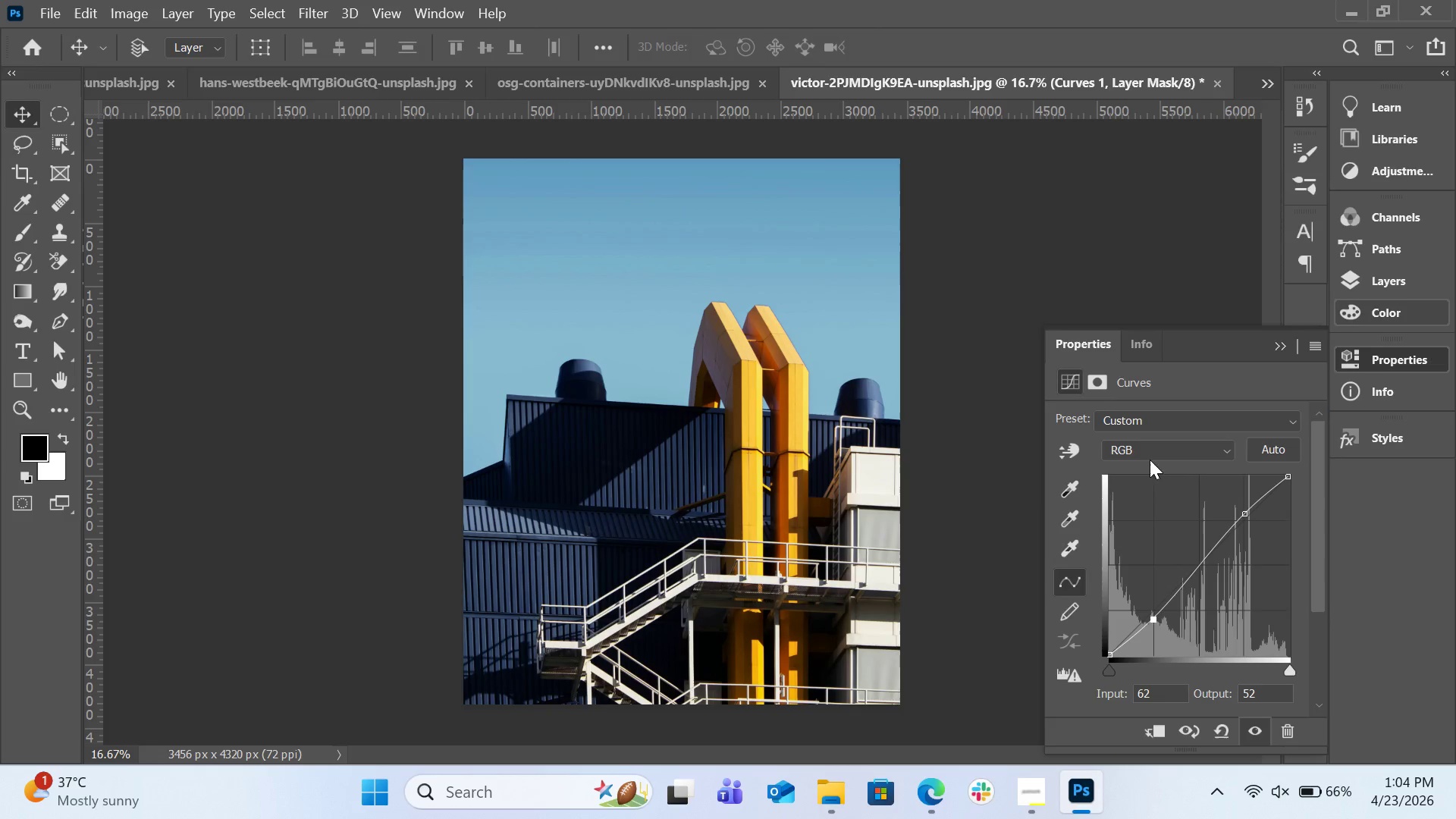 
left_click([1150, 458])
 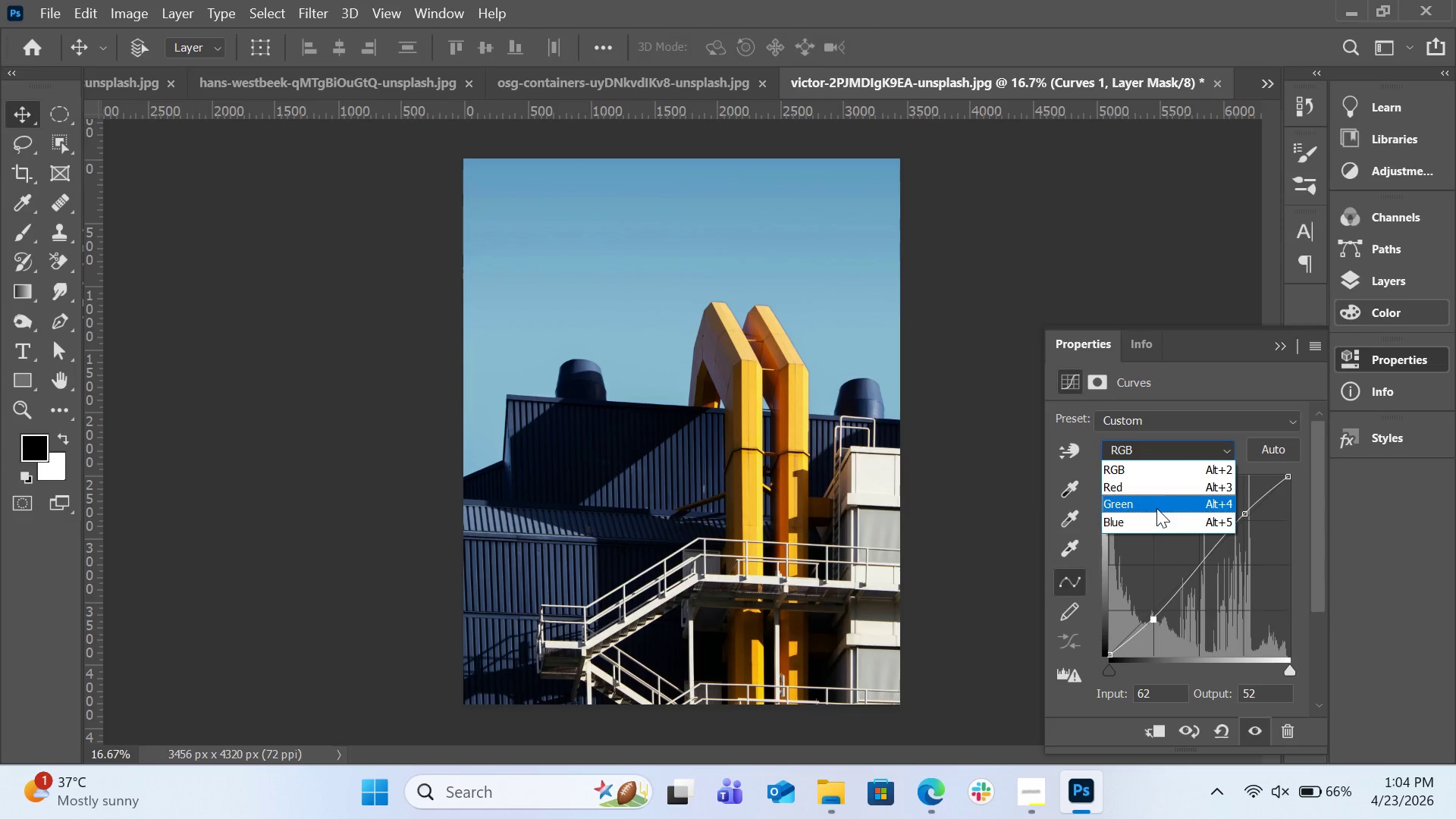 
left_click([1153, 518])
 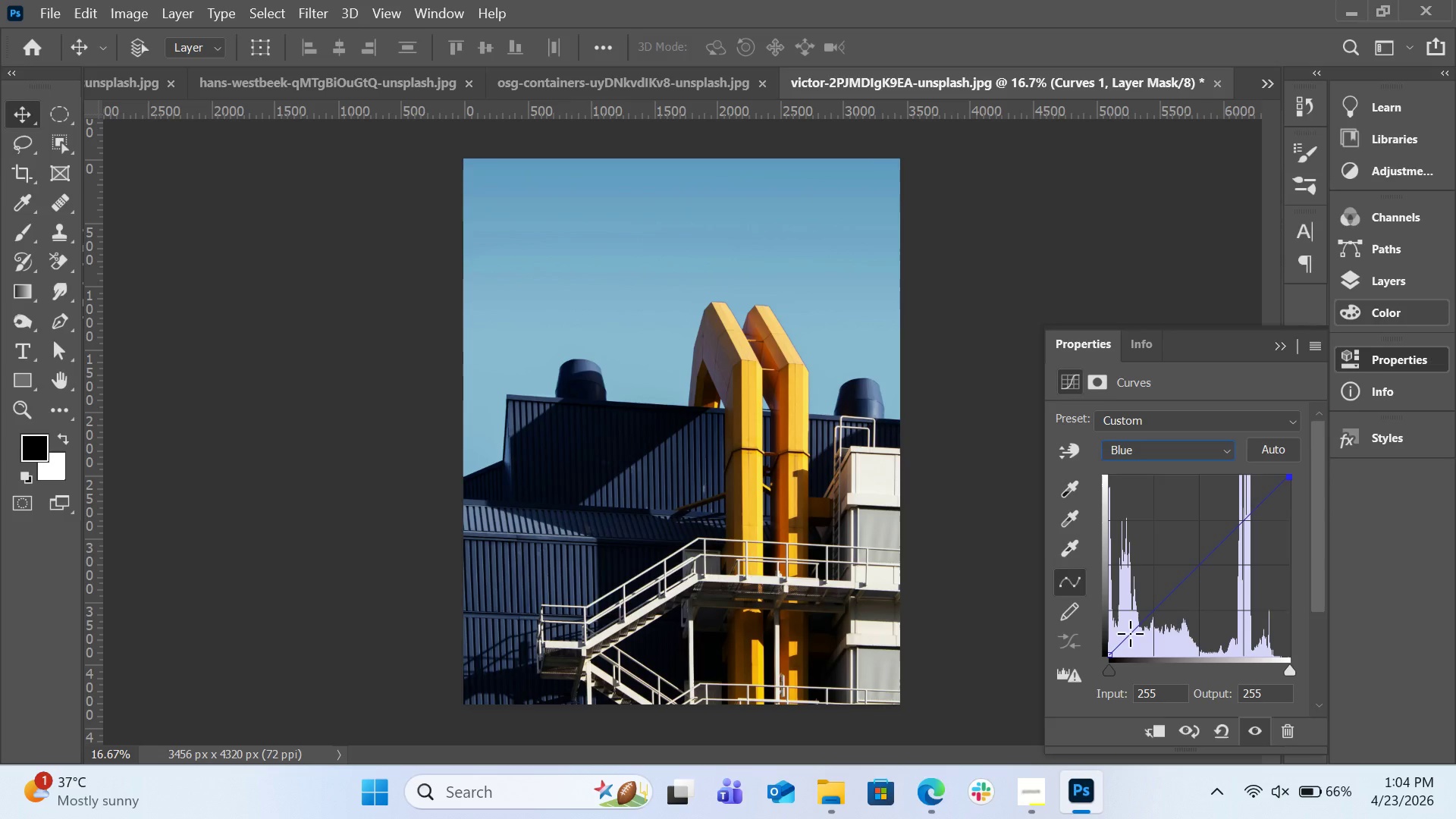 
left_click_drag(start_coordinate=[1130, 633], to_coordinate=[1127, 625])
 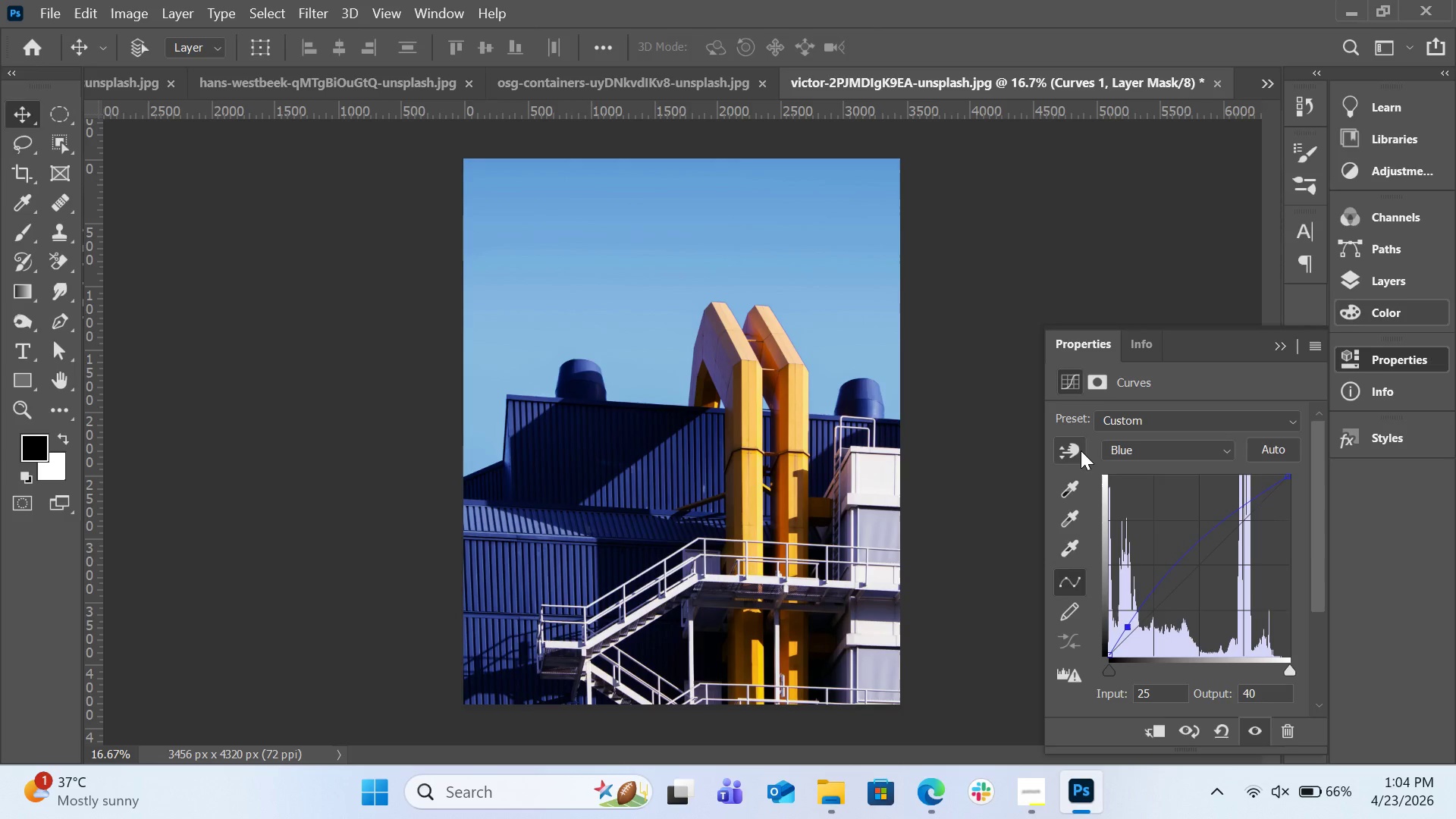 
left_click([1081, 450])
 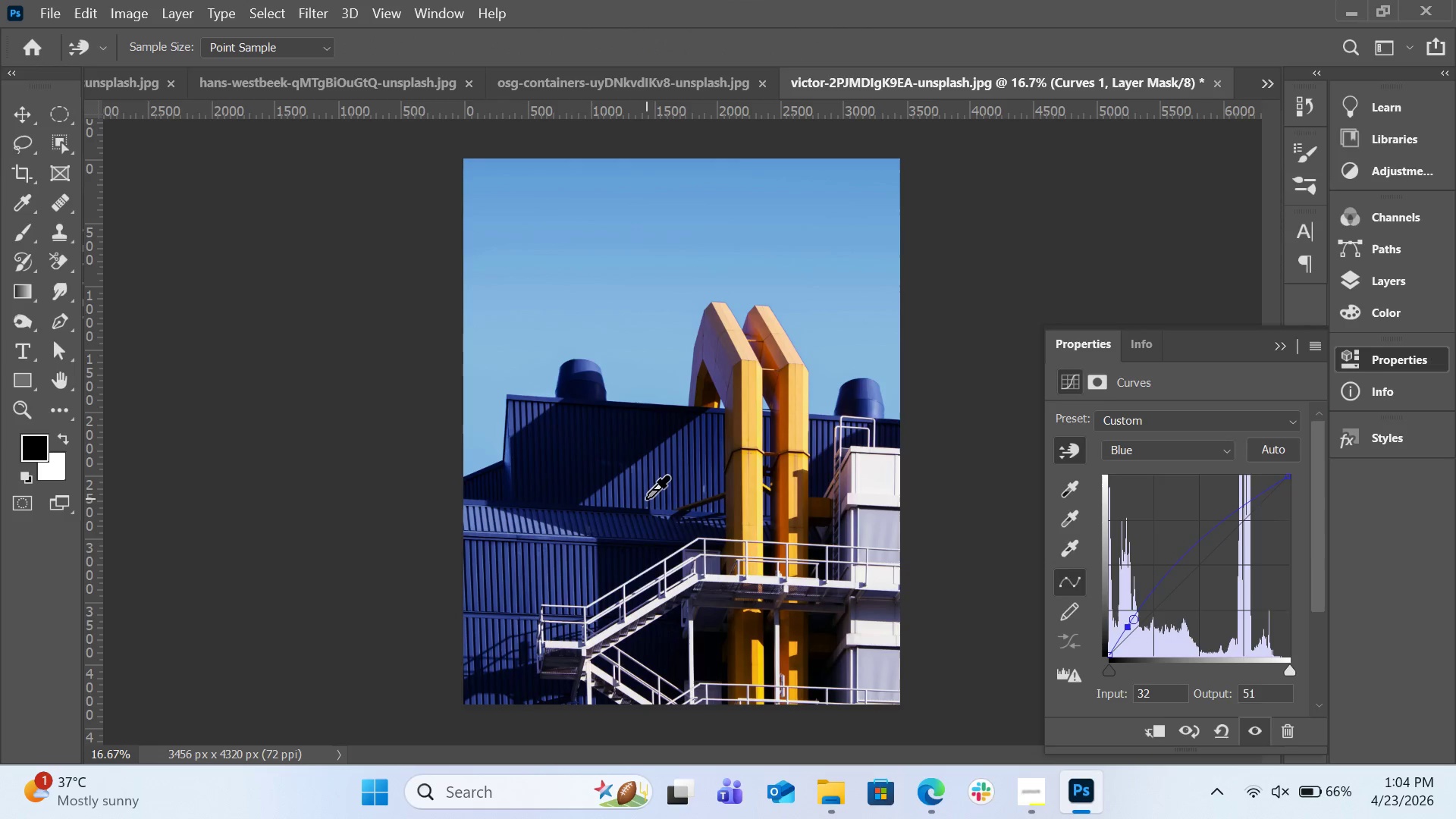 
left_click_drag(start_coordinate=[646, 498], to_coordinate=[650, 495])
 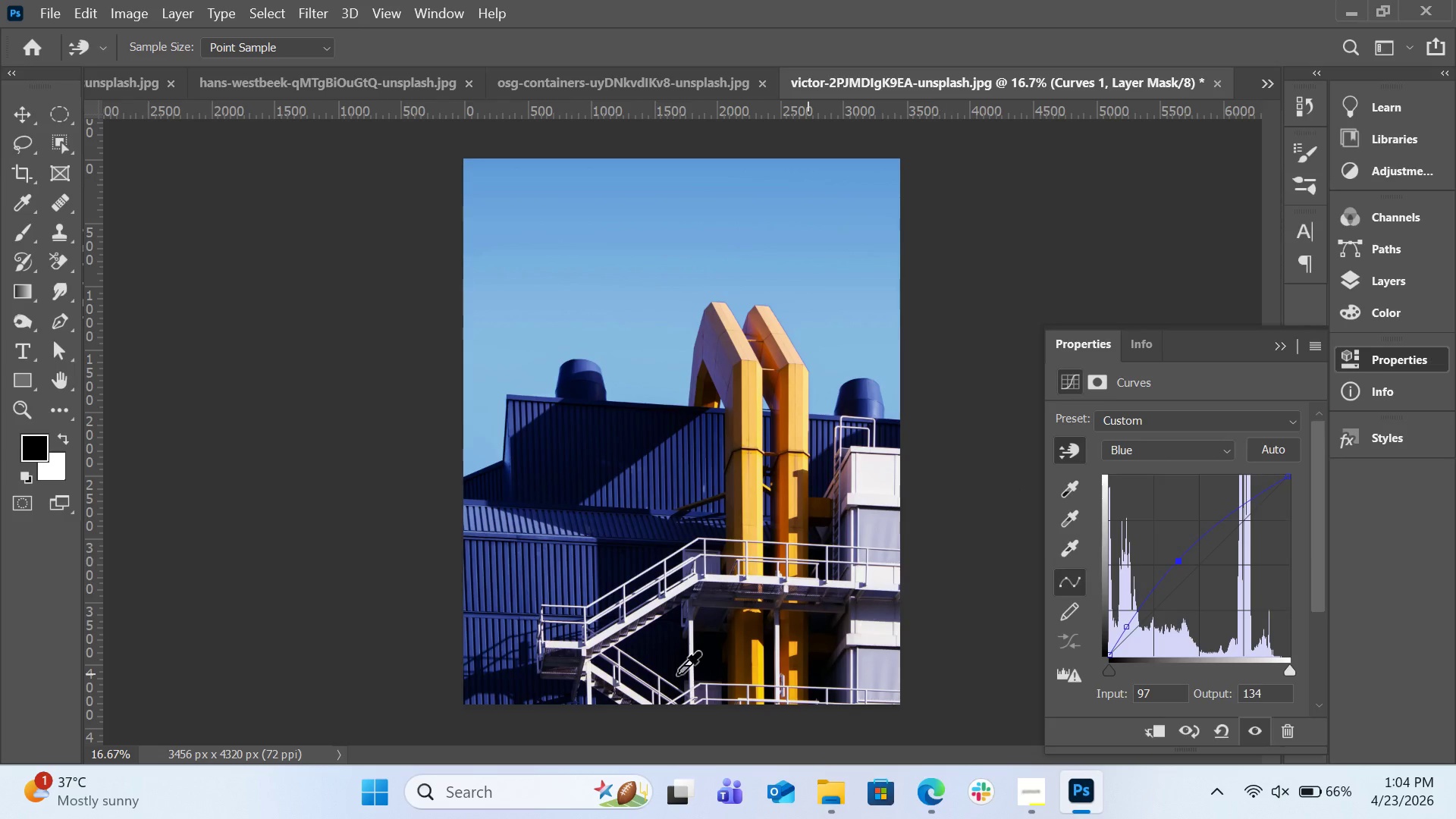 
wait(6.67)
 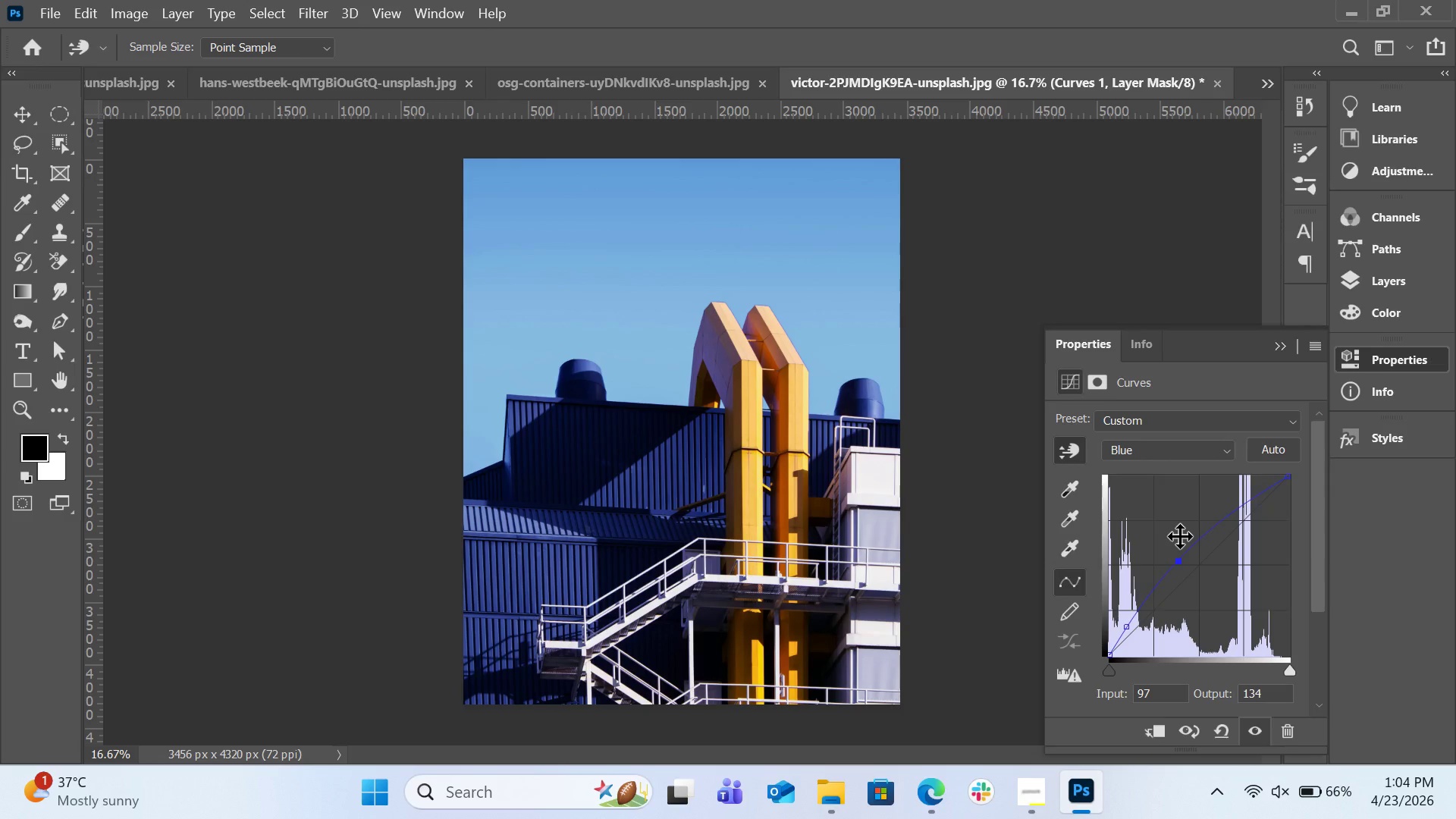 
key(Control+Z)
 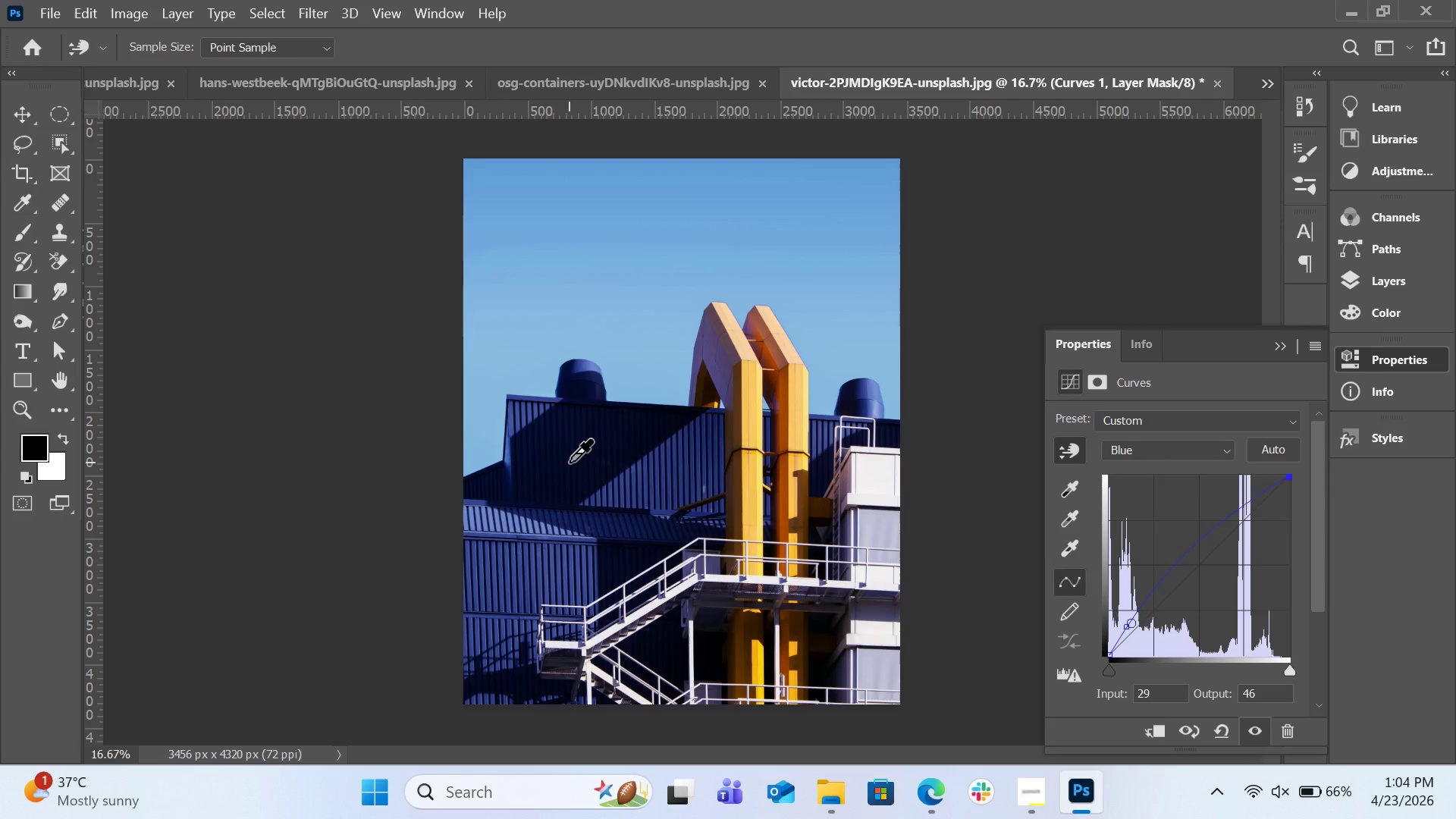 
wait(5.61)
 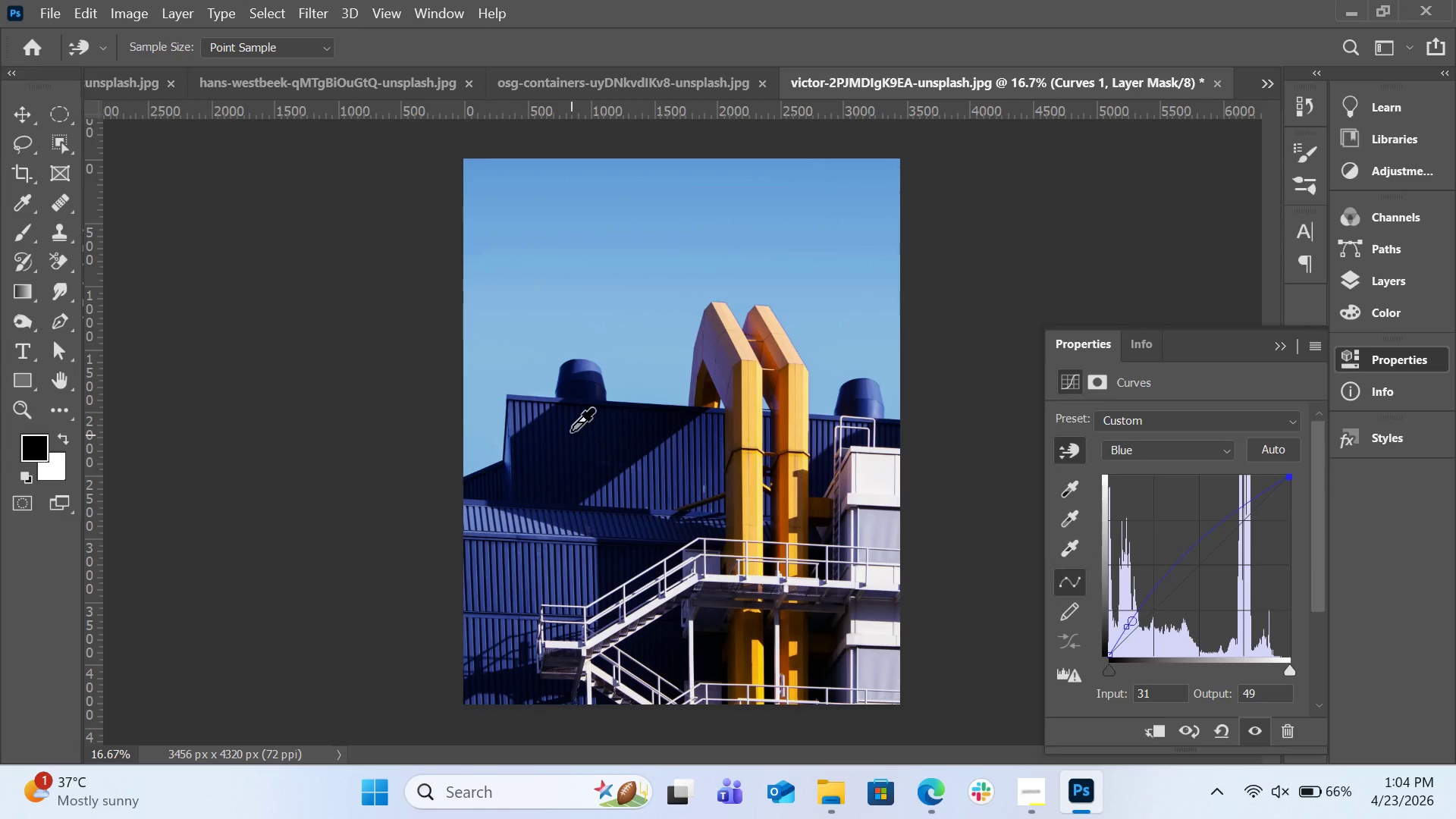 
hold_key(key=ControlLeft, duration=1.03)
 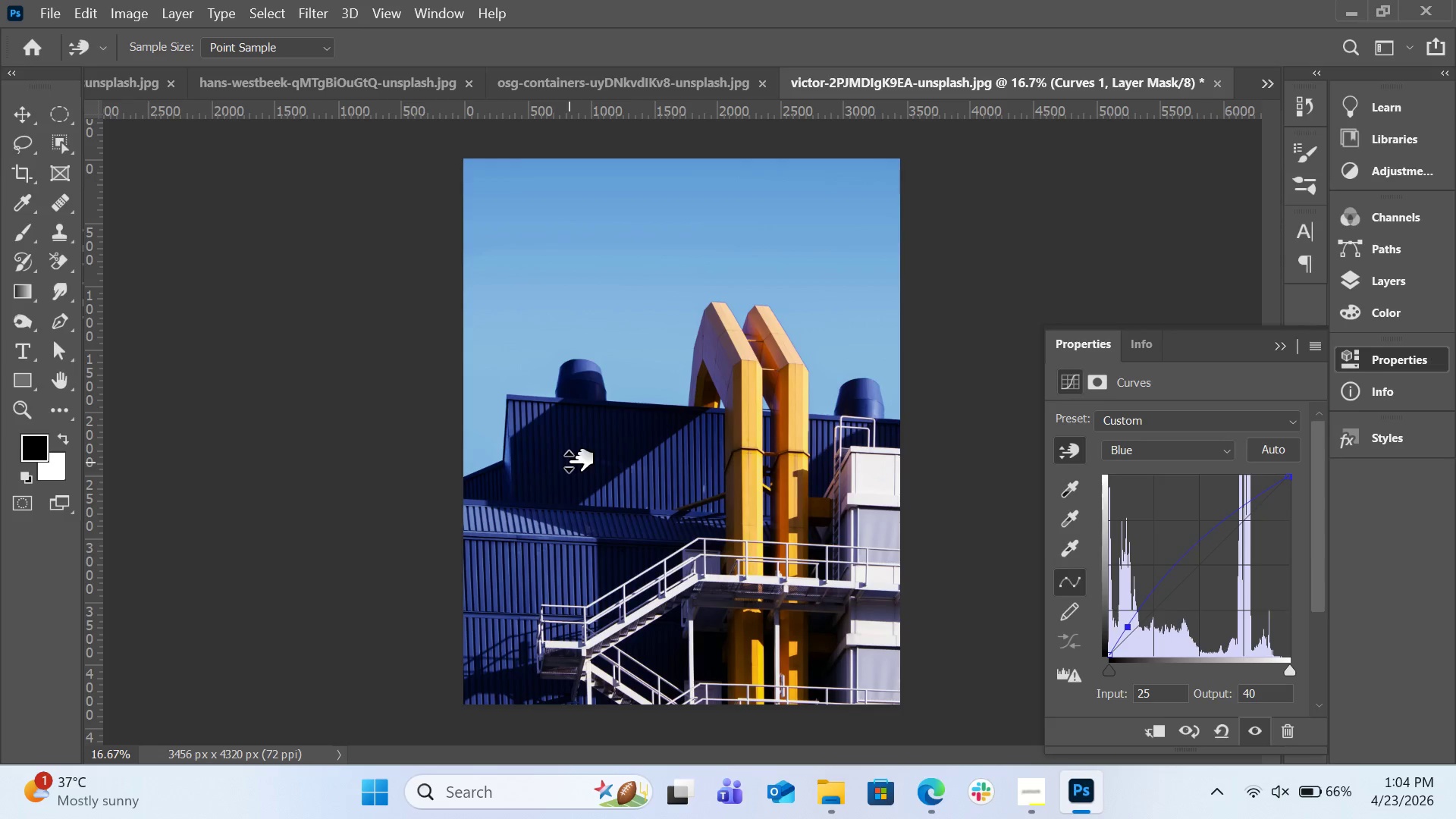 
left_click_drag(start_coordinate=[570, 462], to_coordinate=[570, 447])
 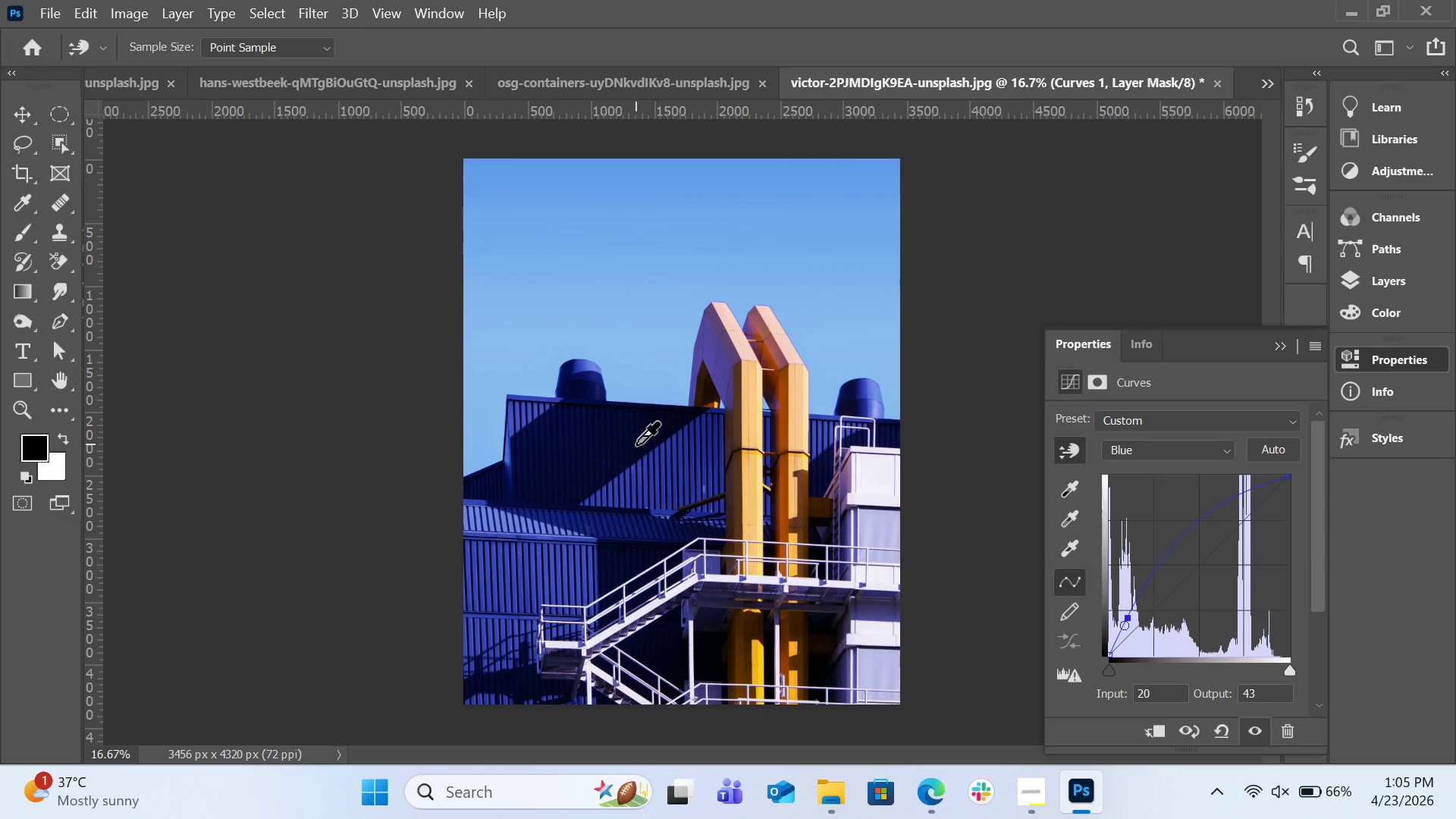 
wait(10.92)
 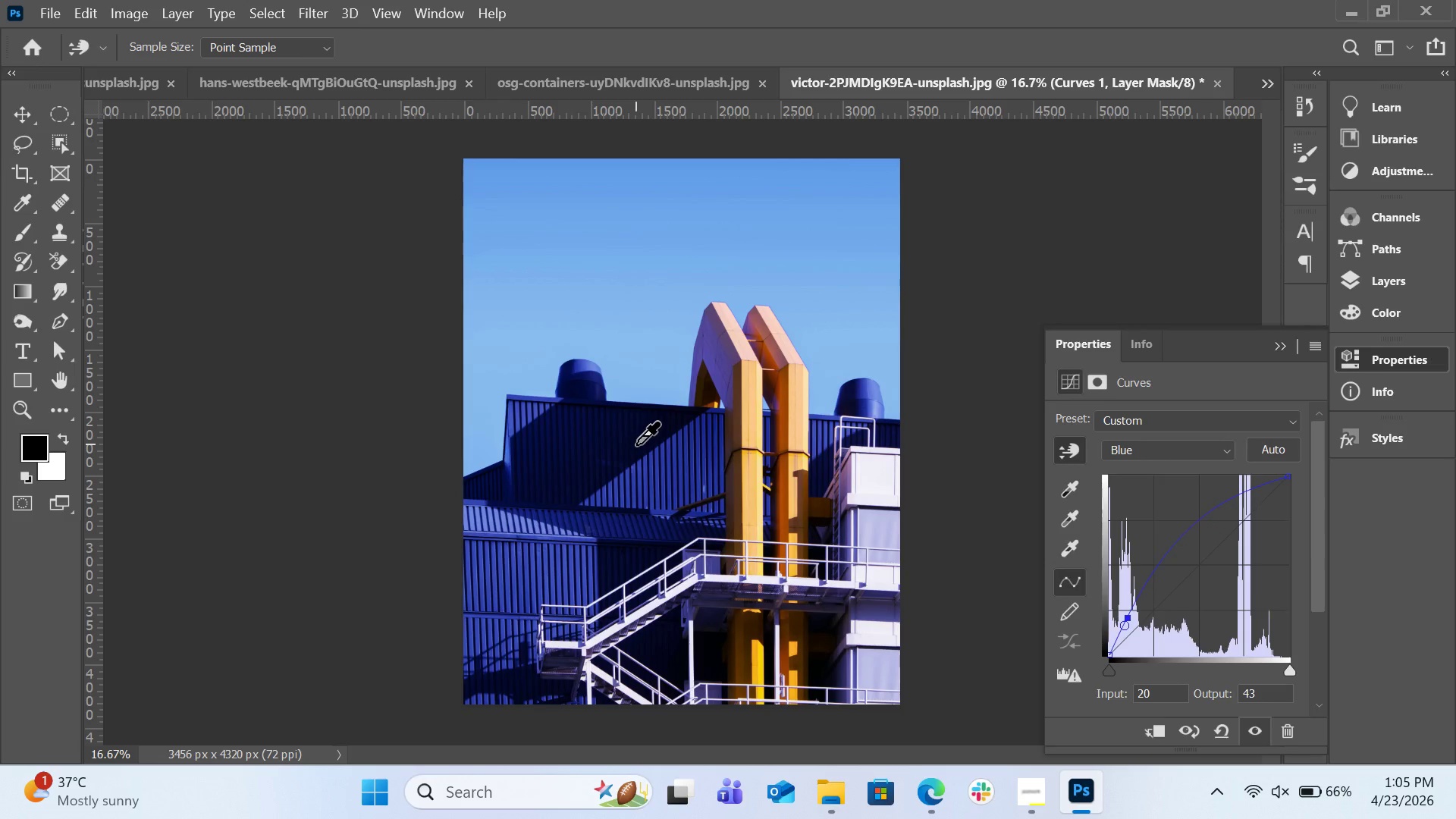 
left_click_drag(start_coordinate=[736, 268], to_coordinate=[756, 326])
 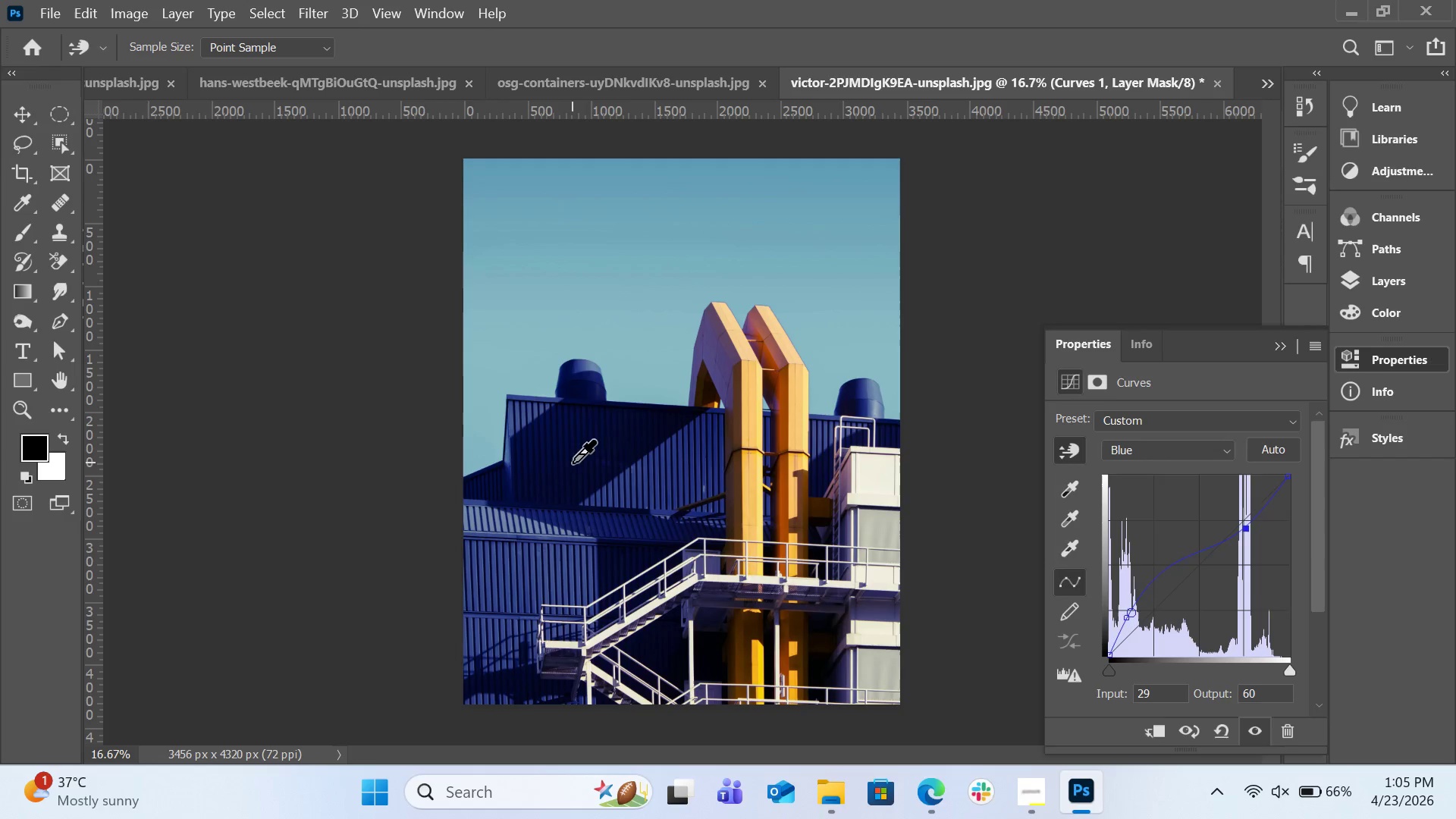 
left_click_drag(start_coordinate=[573, 463], to_coordinate=[573, 475])
 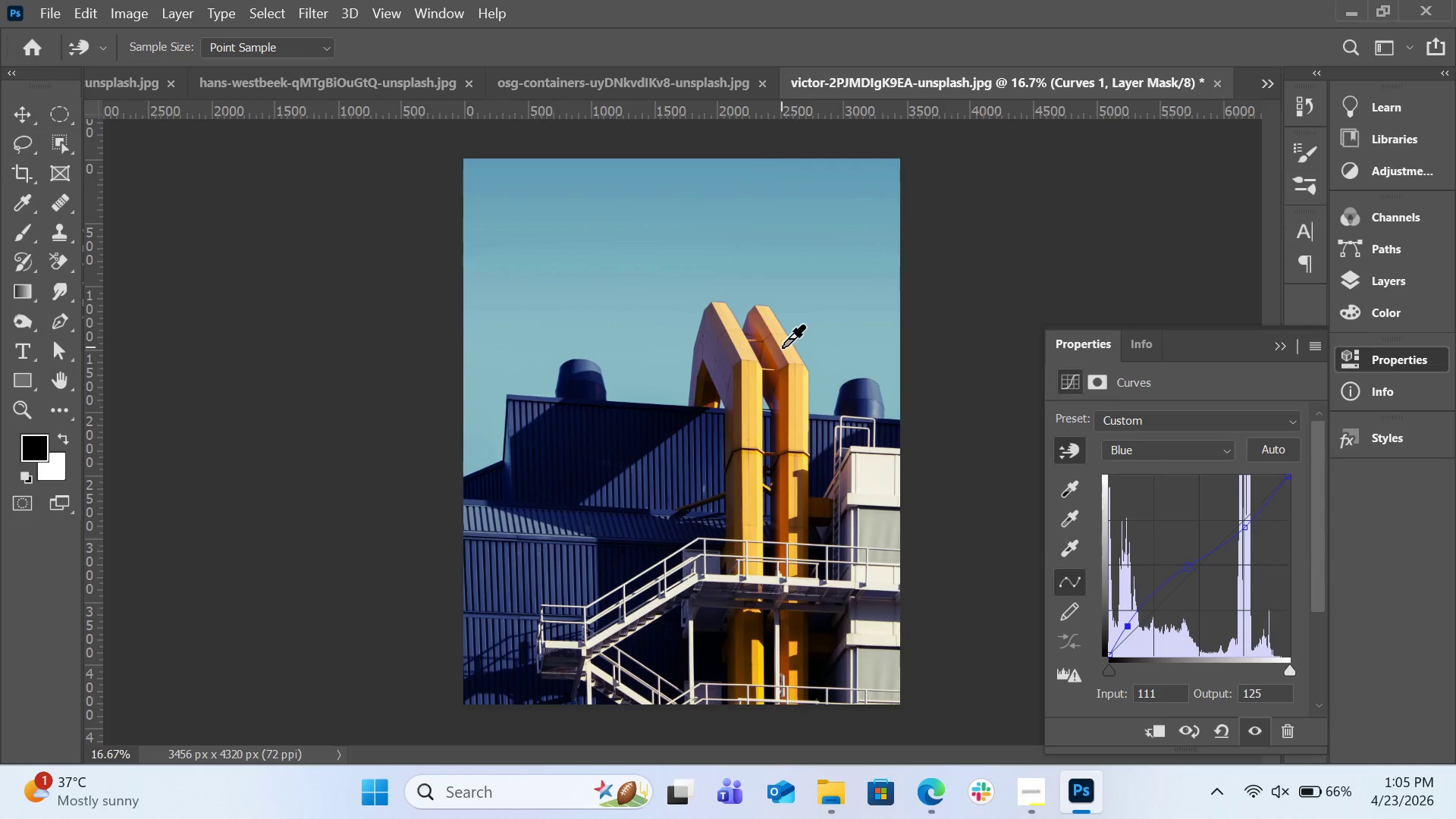 
left_click_drag(start_coordinate=[782, 347], to_coordinate=[782, 340])
 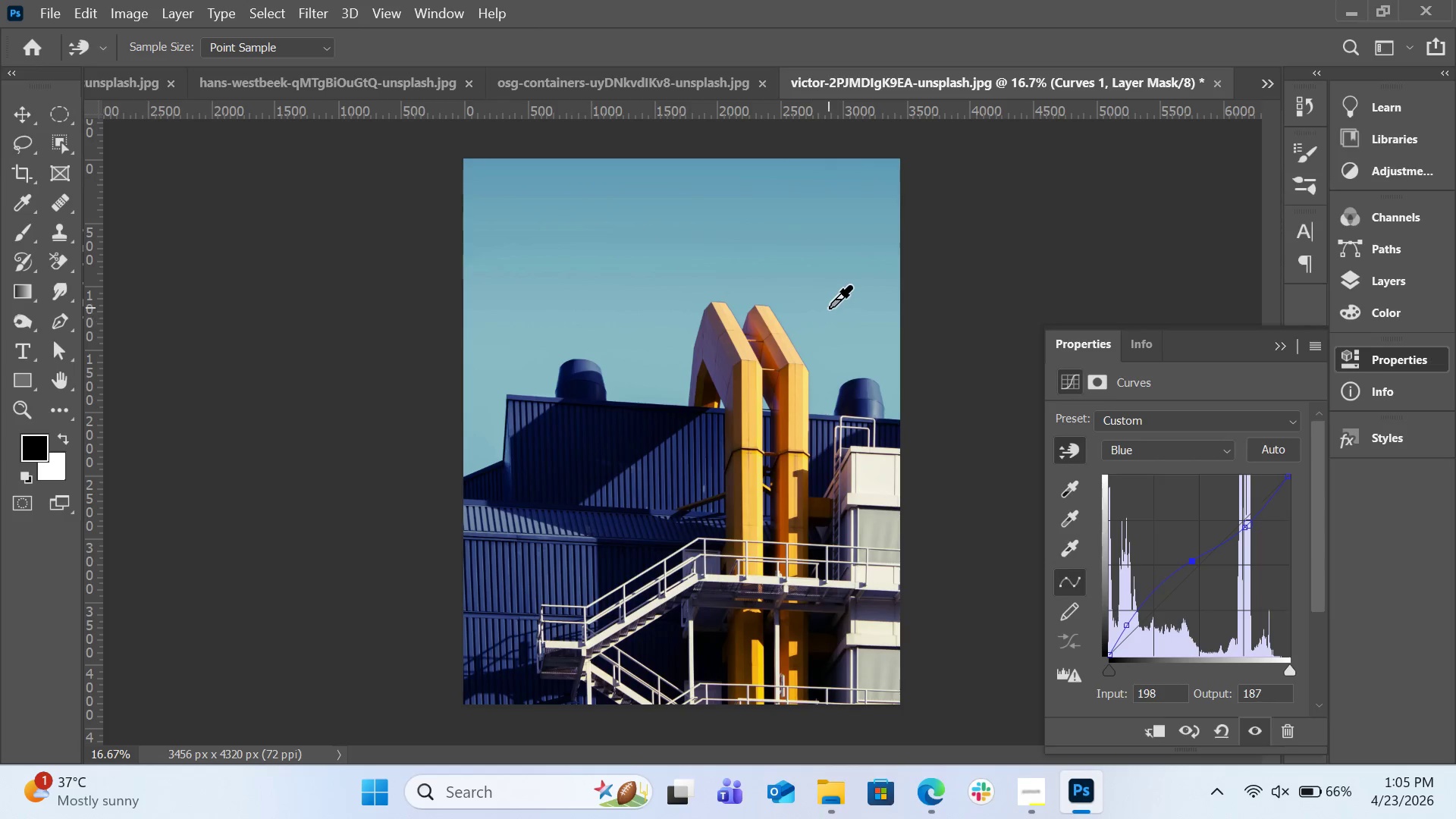 
left_click_drag(start_coordinate=[829, 308], to_coordinate=[836, 322])
 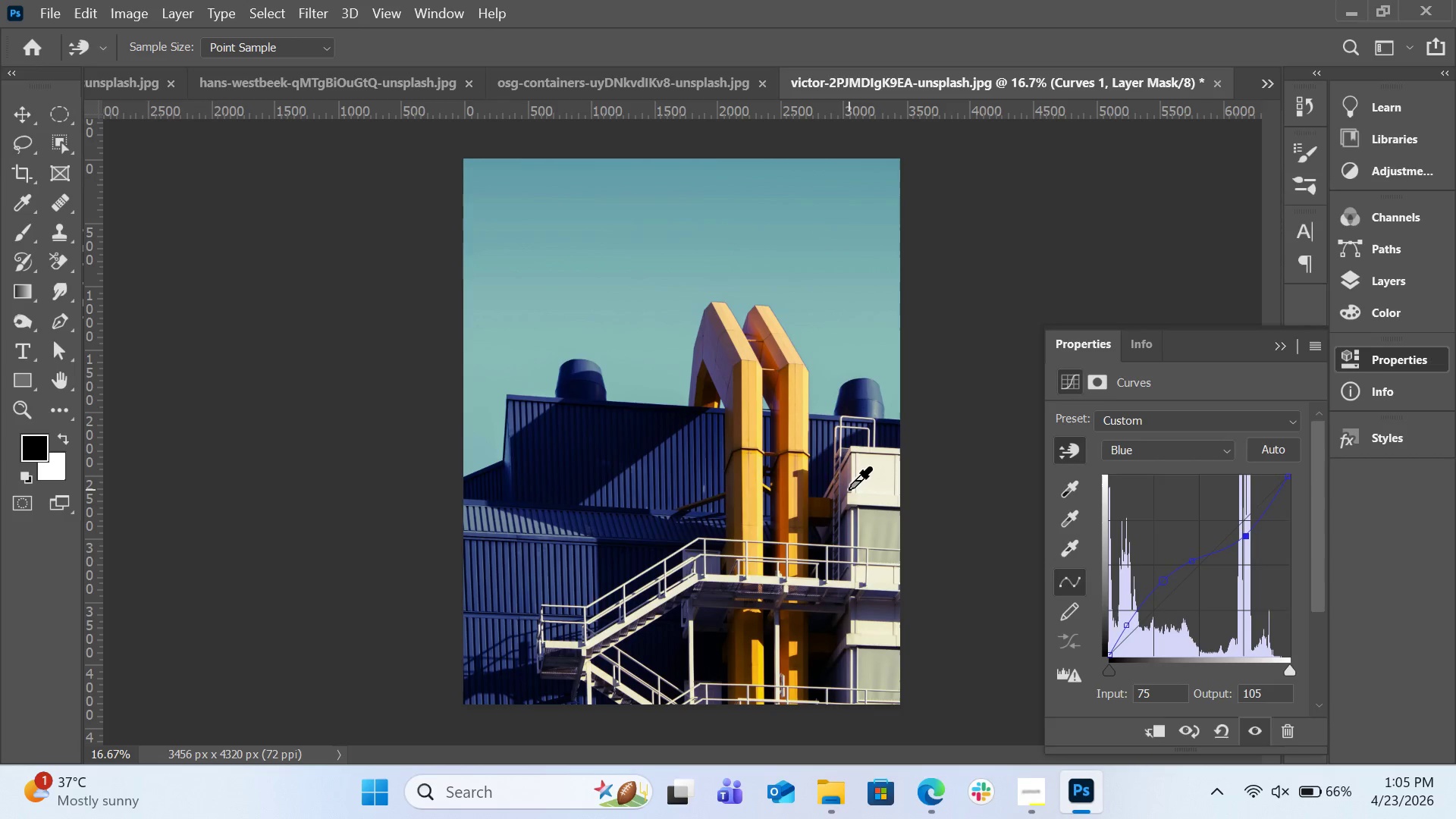 
left_click_drag(start_coordinate=[849, 489], to_coordinate=[851, 504])
 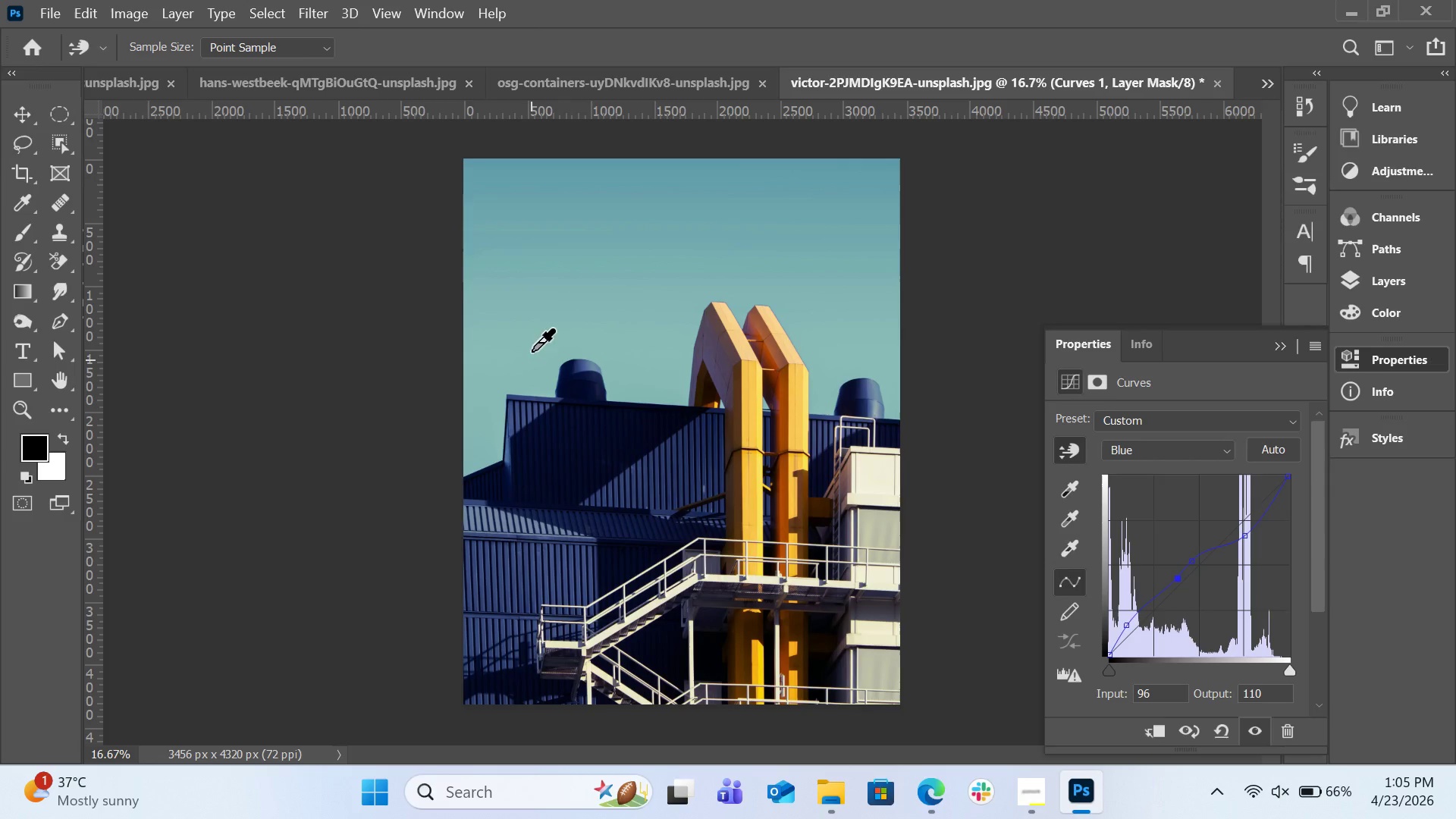 
left_click_drag(start_coordinate=[532, 350], to_coordinate=[534, 337])
 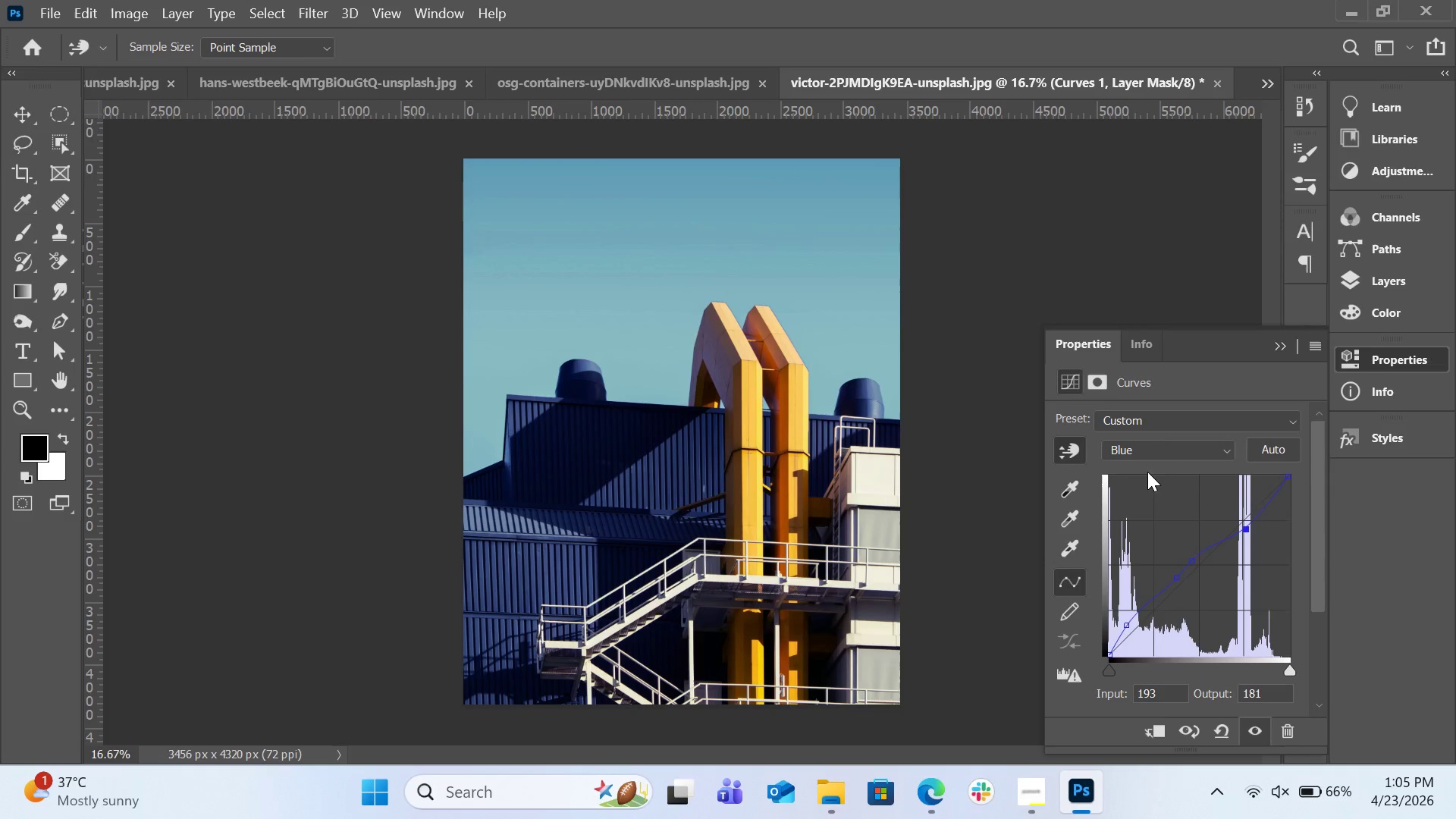 
left_click([1167, 448])
 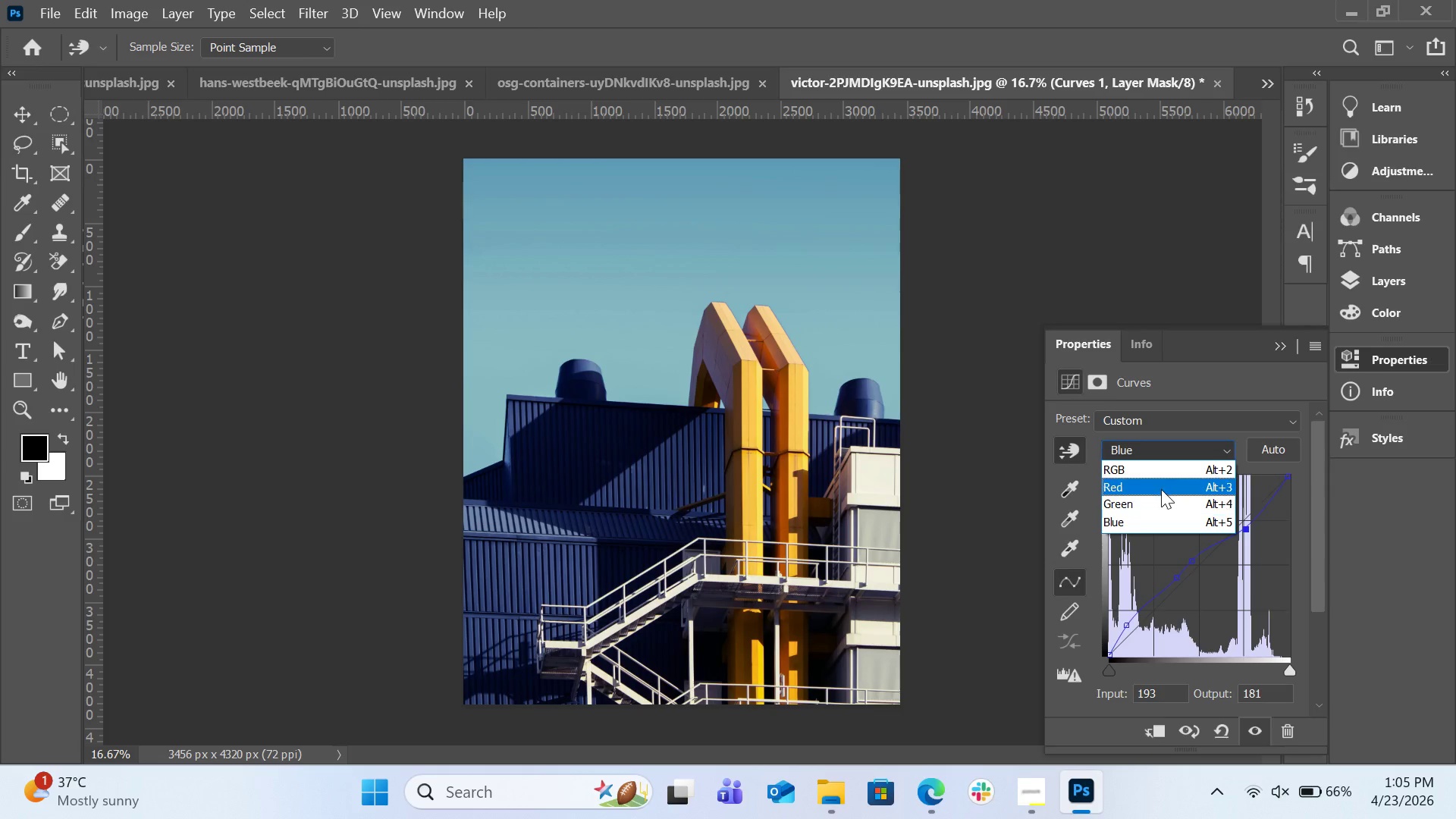 
left_click([1161, 489])
 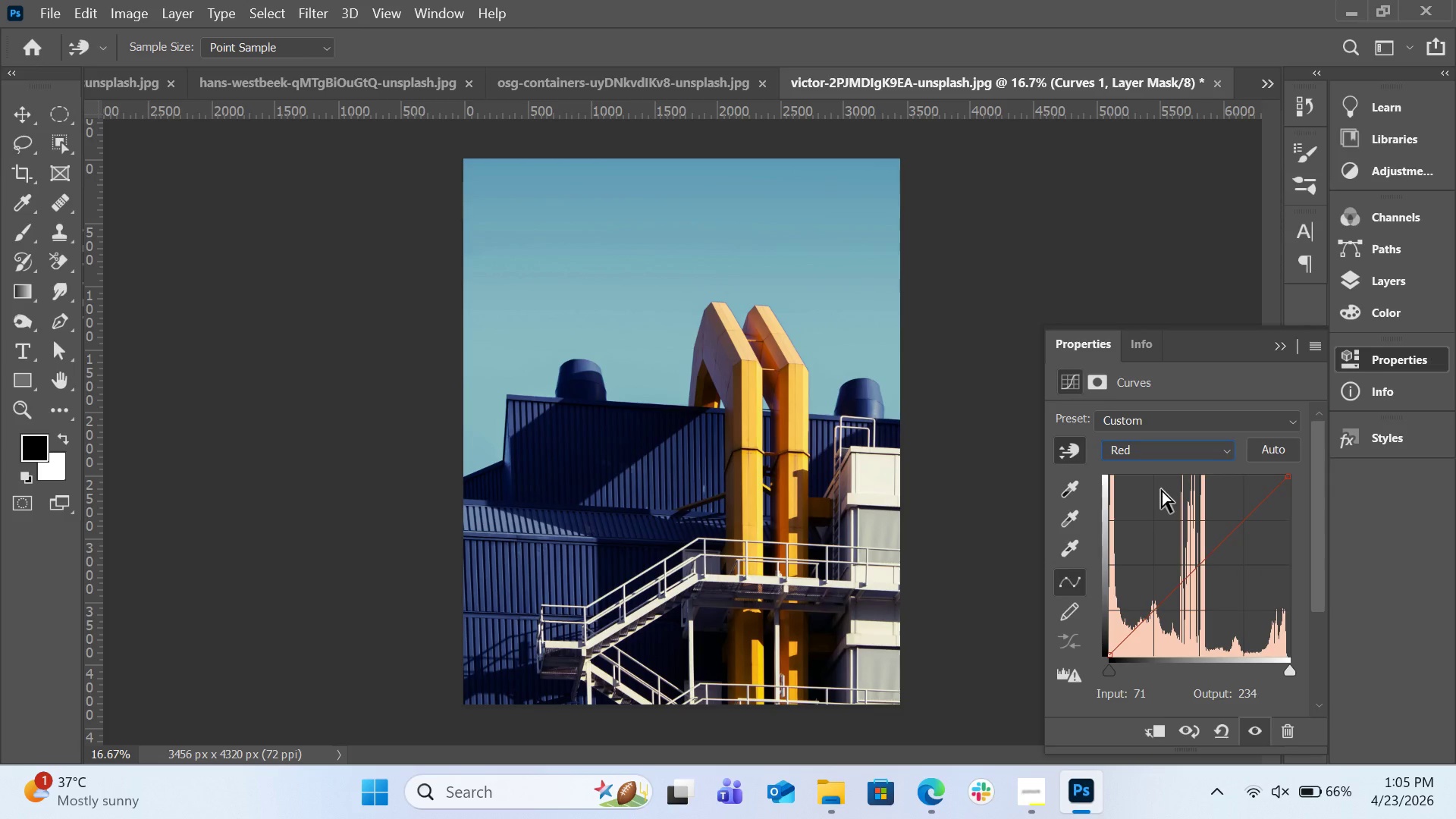 
wait(13.42)
 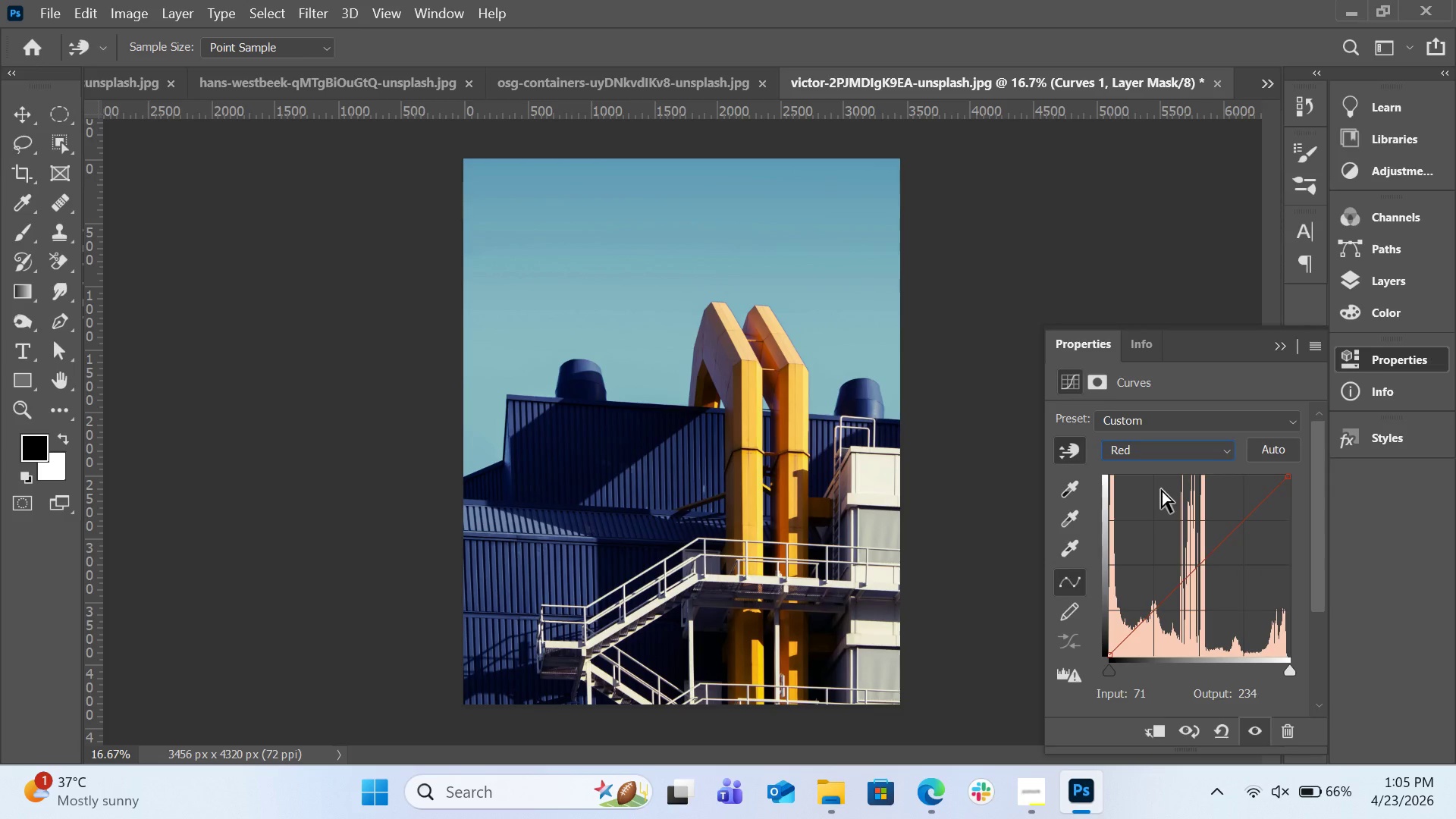 
left_click([1175, 453])
 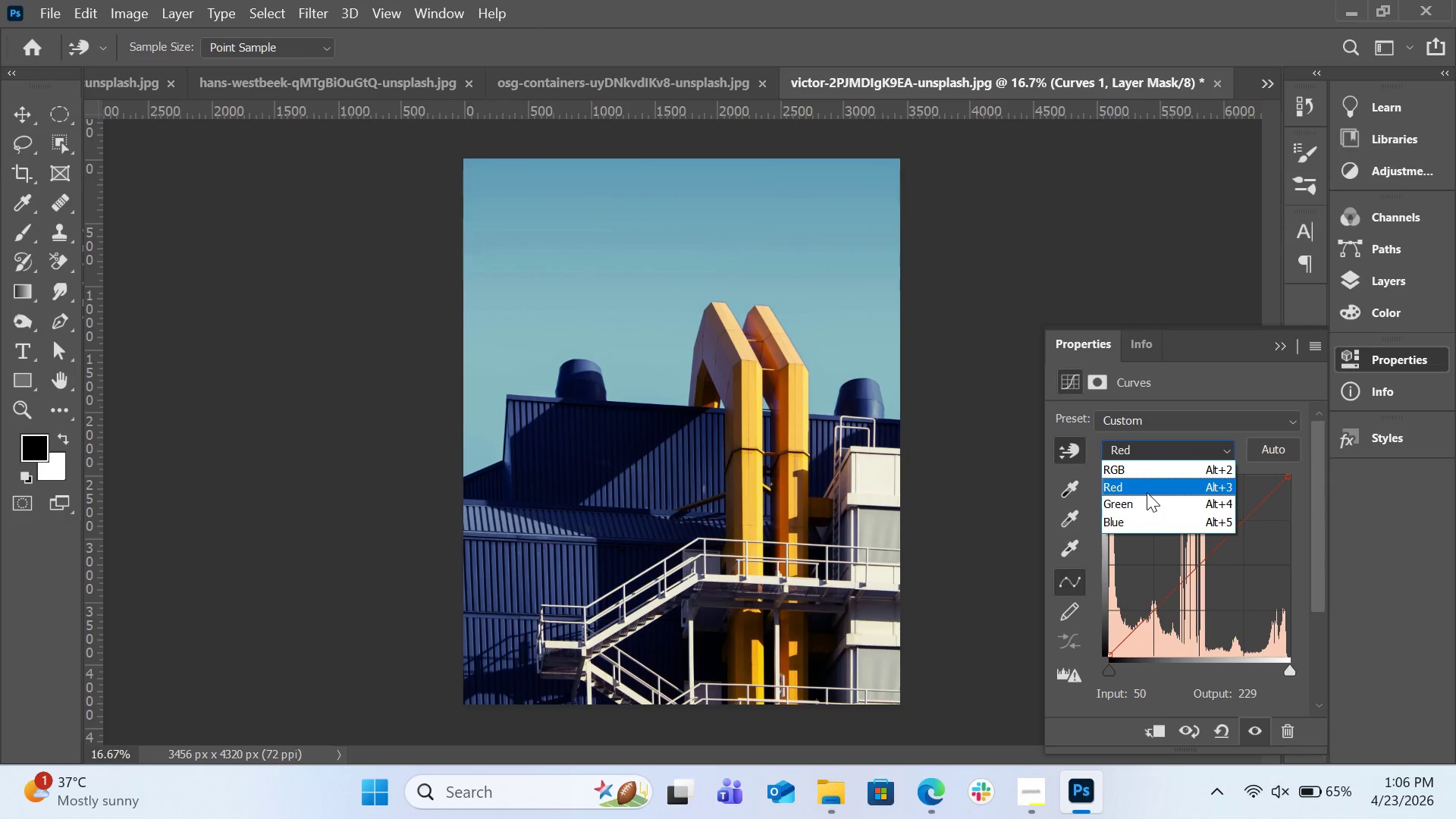 
left_click([1147, 492])
 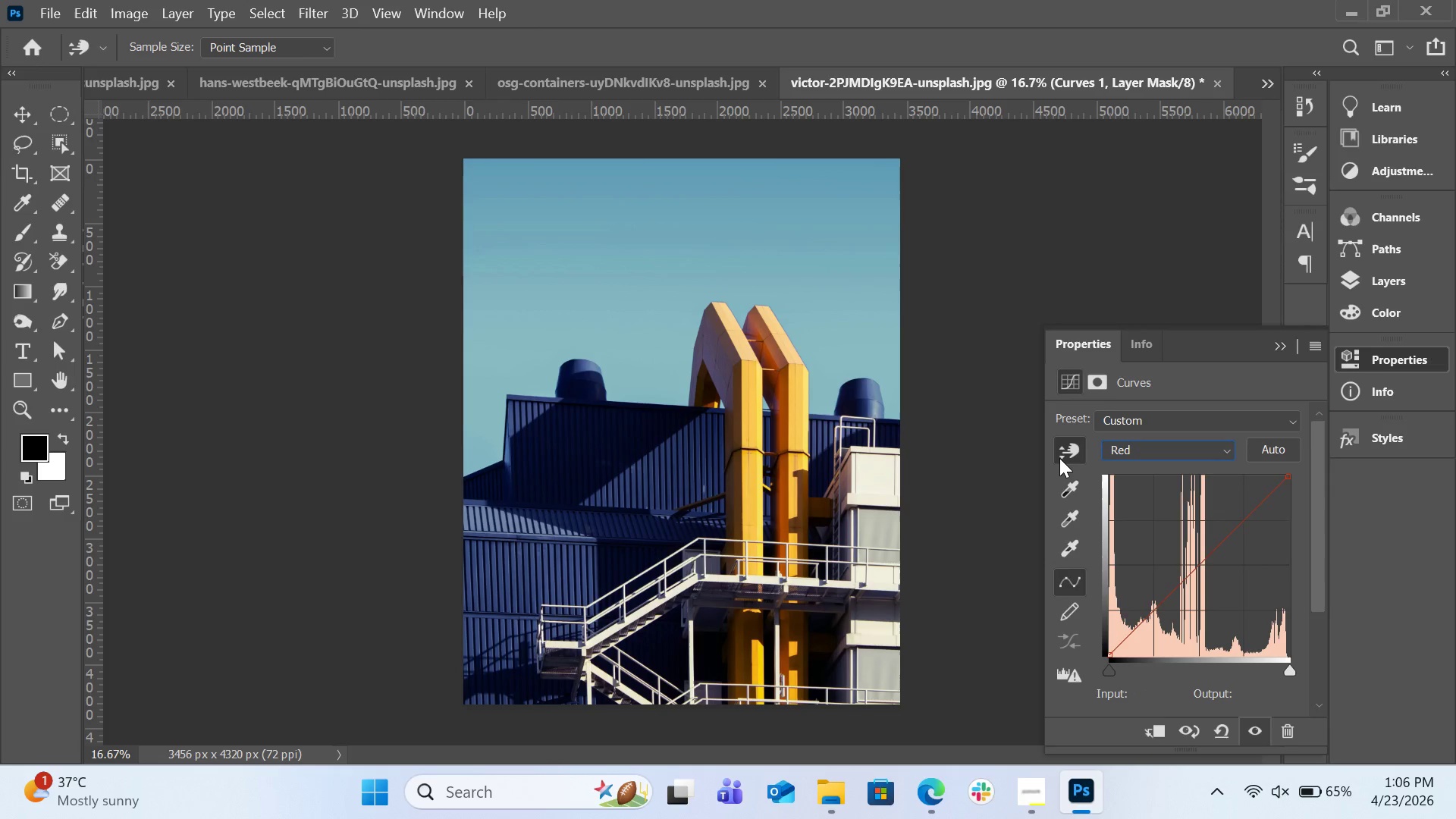 
left_click([1067, 456])
 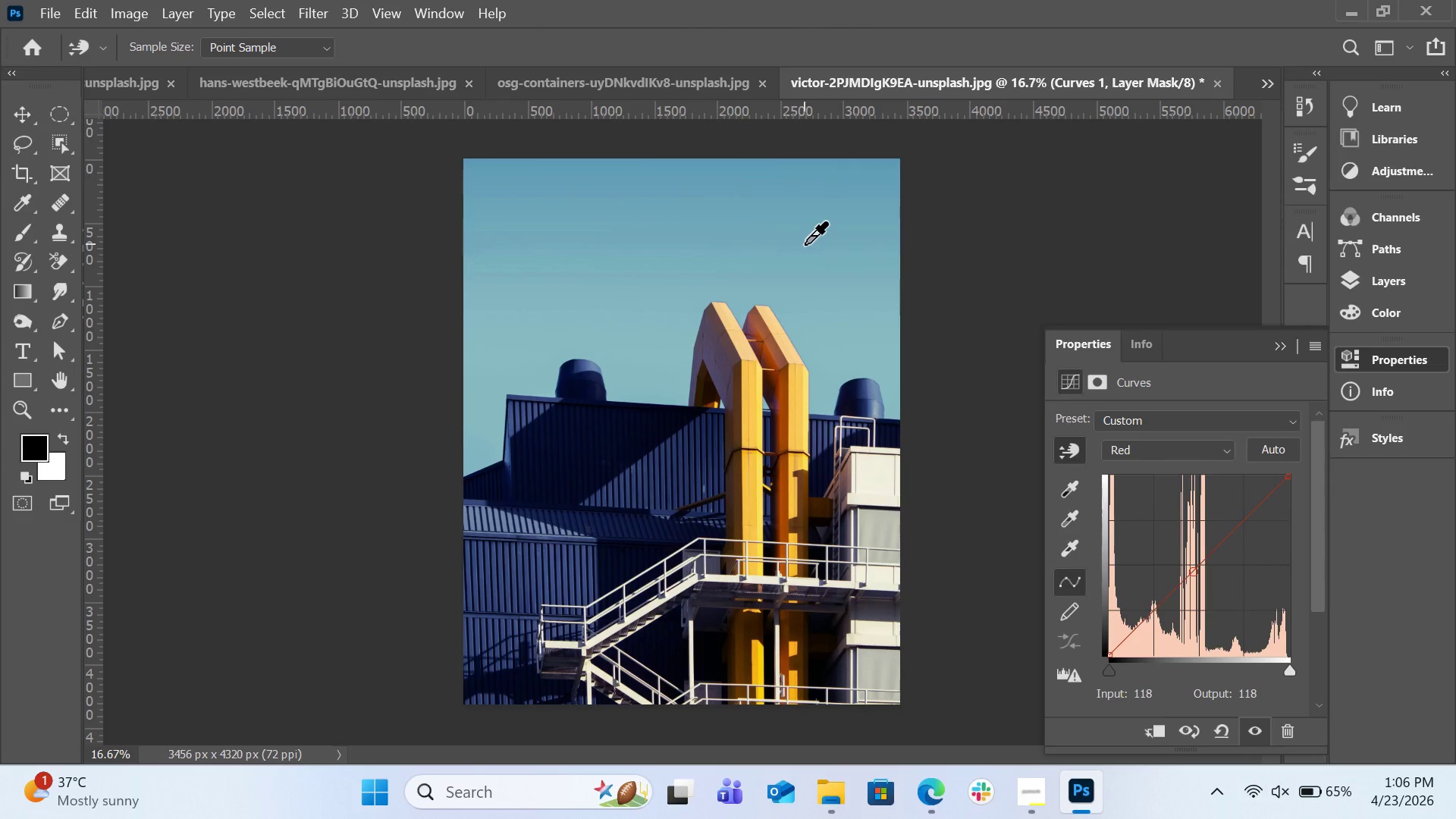 
wait(11.26)
 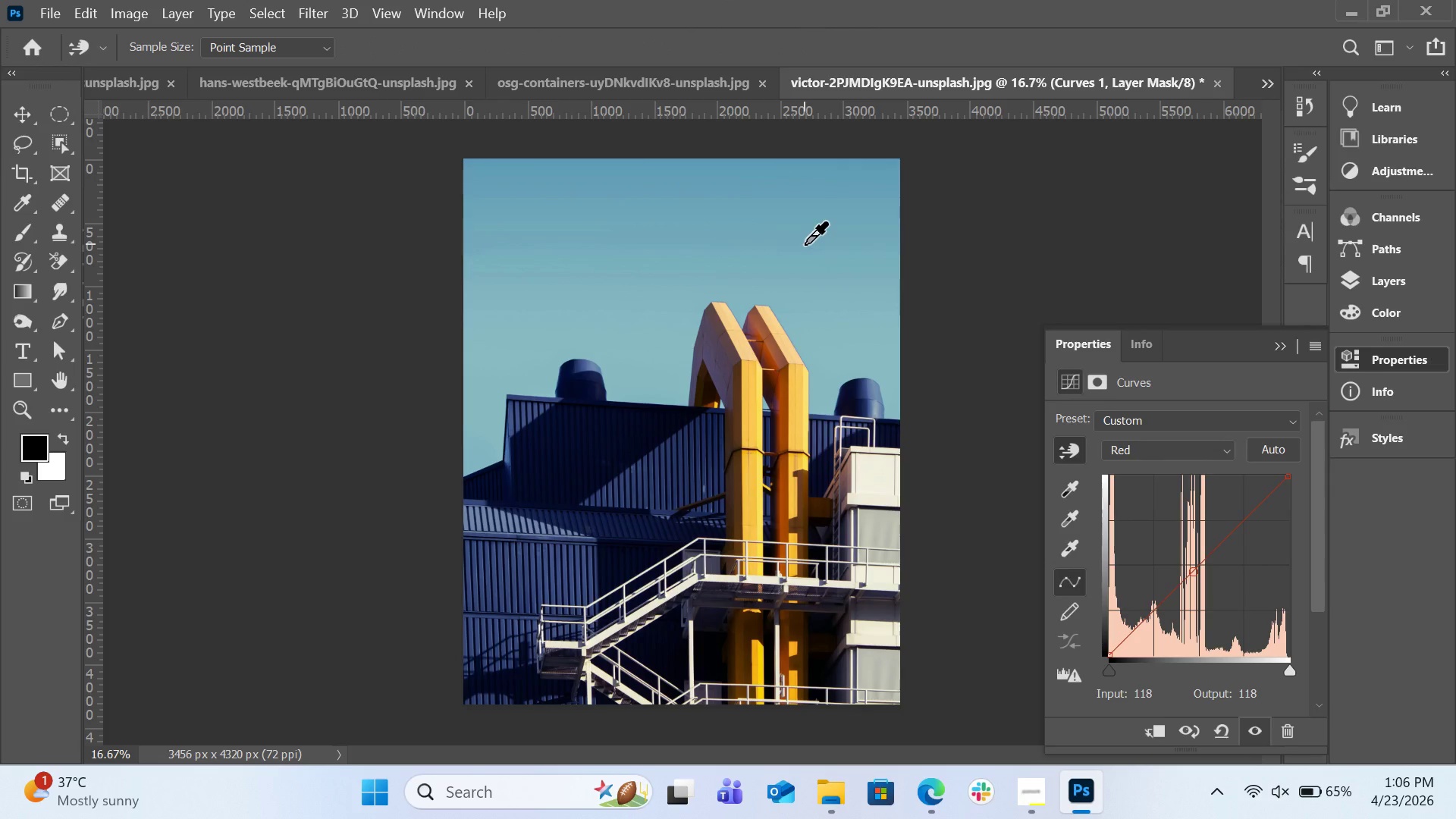 
left_click_drag(start_coordinate=[805, 244], to_coordinate=[809, 237])
 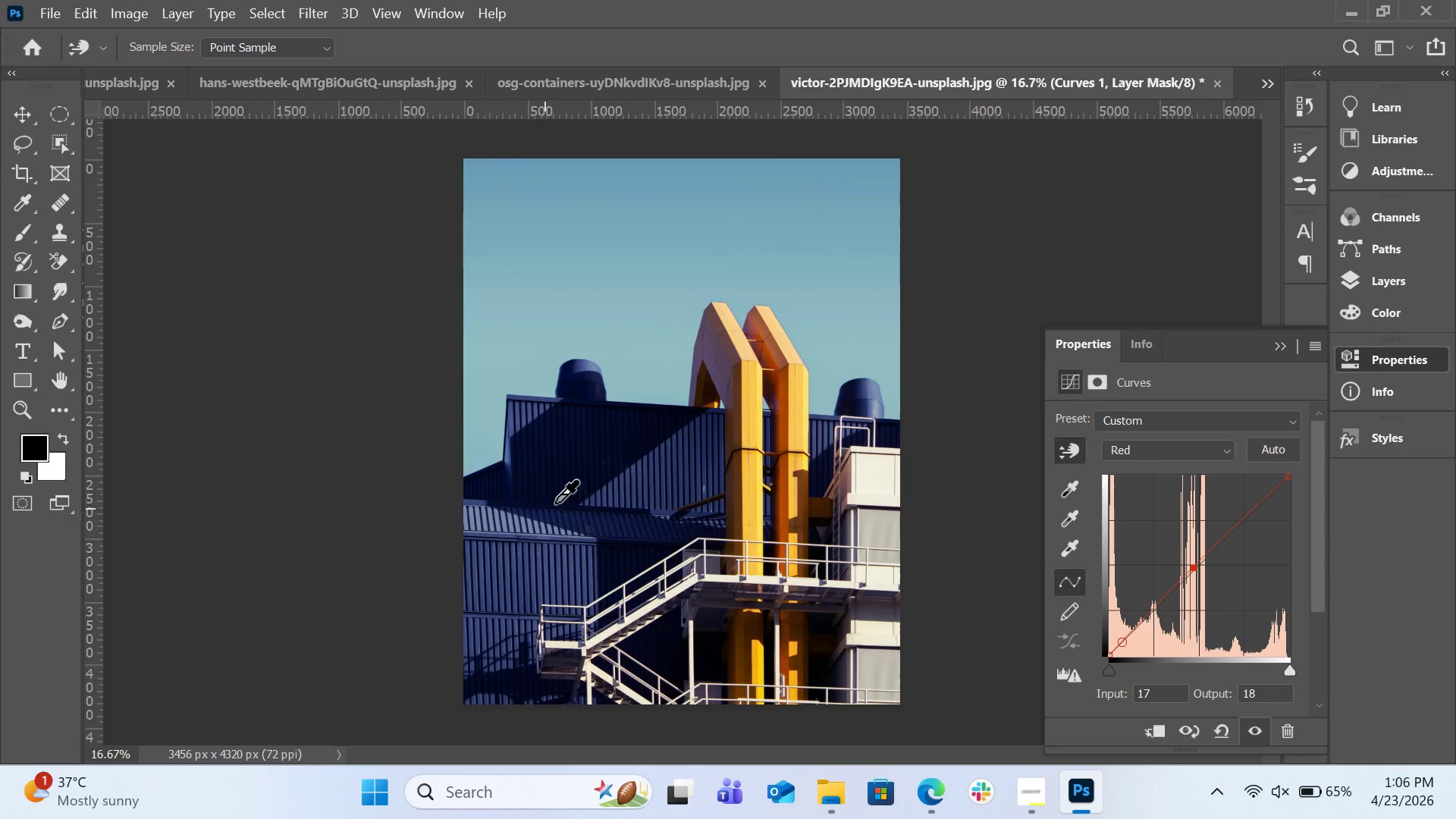 
left_click_drag(start_coordinate=[563, 506], to_coordinate=[576, 504])
 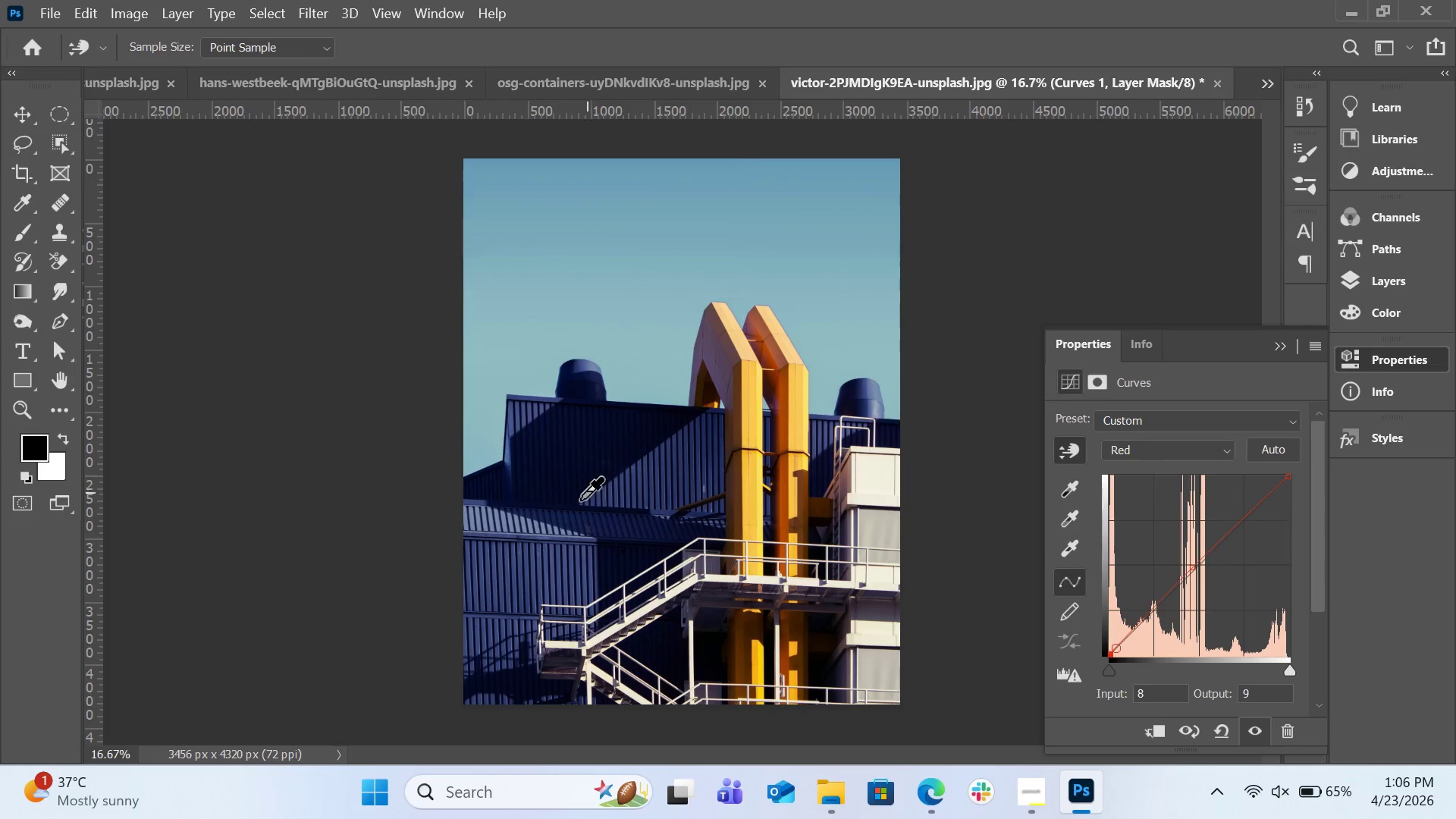 
left_click_drag(start_coordinate=[575, 508], to_coordinate=[598, 502])
 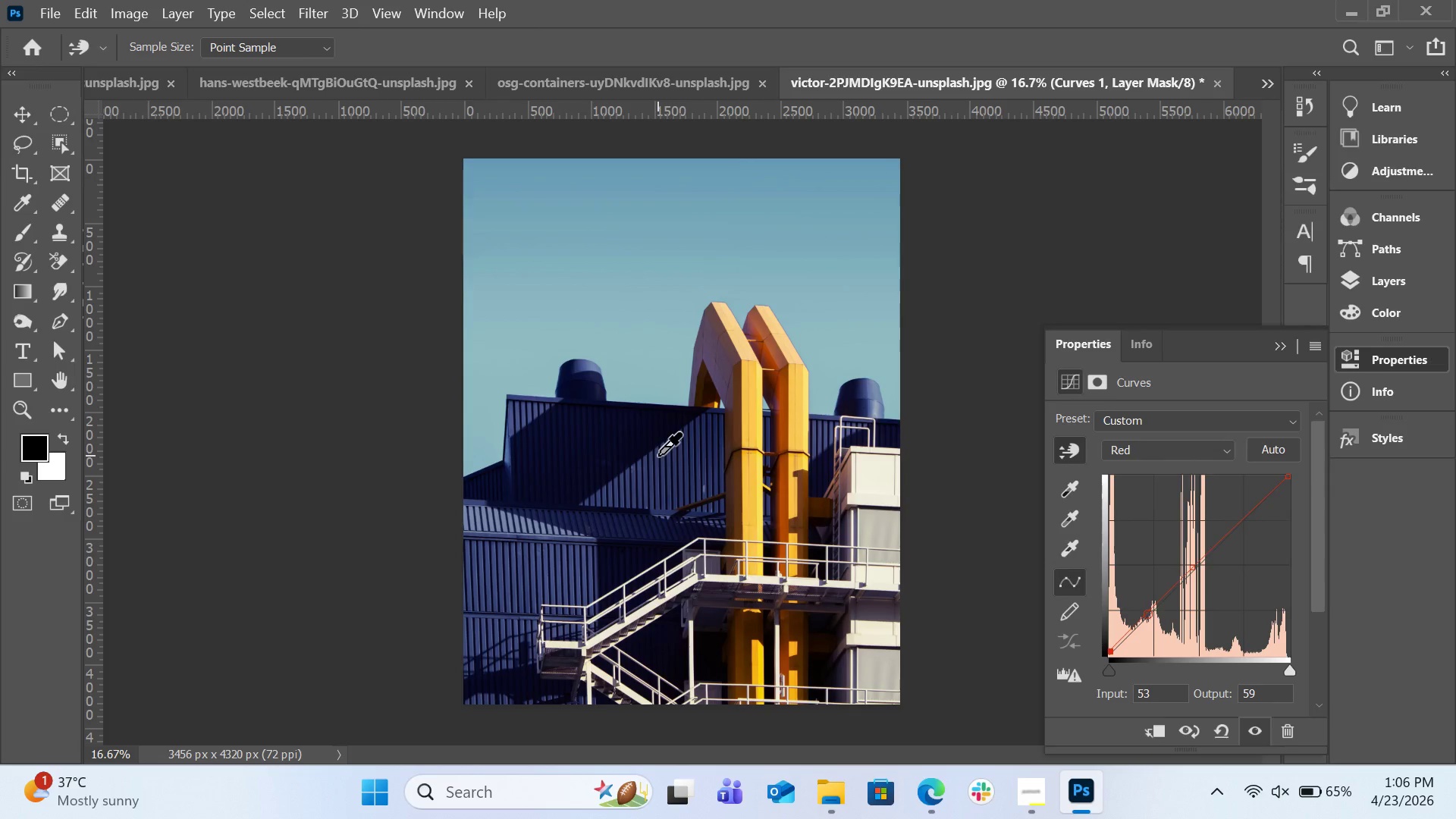 
left_click_drag(start_coordinate=[658, 455], to_coordinate=[656, 482])
 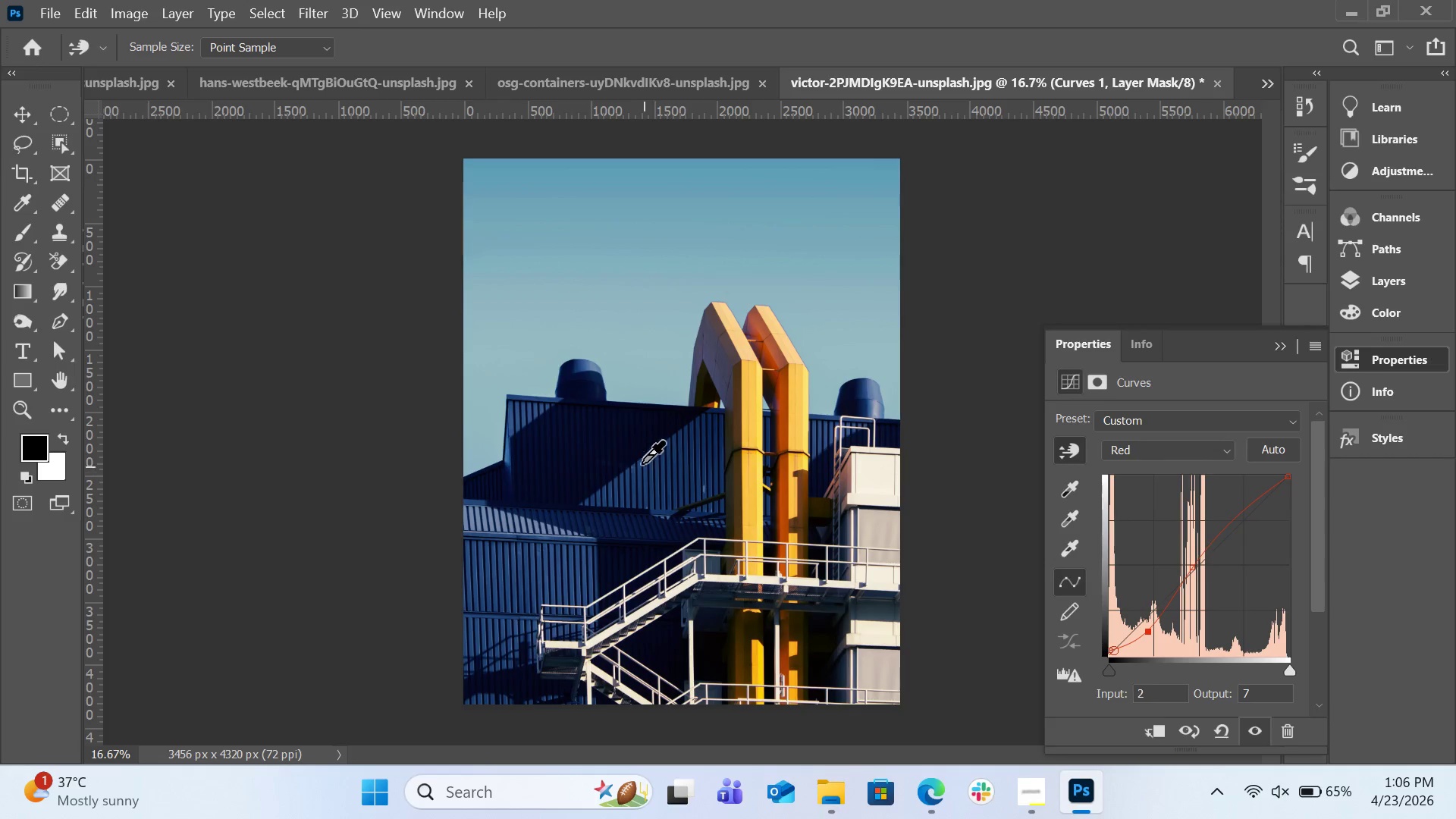 
left_click_drag(start_coordinate=[641, 461], to_coordinate=[645, 467])
 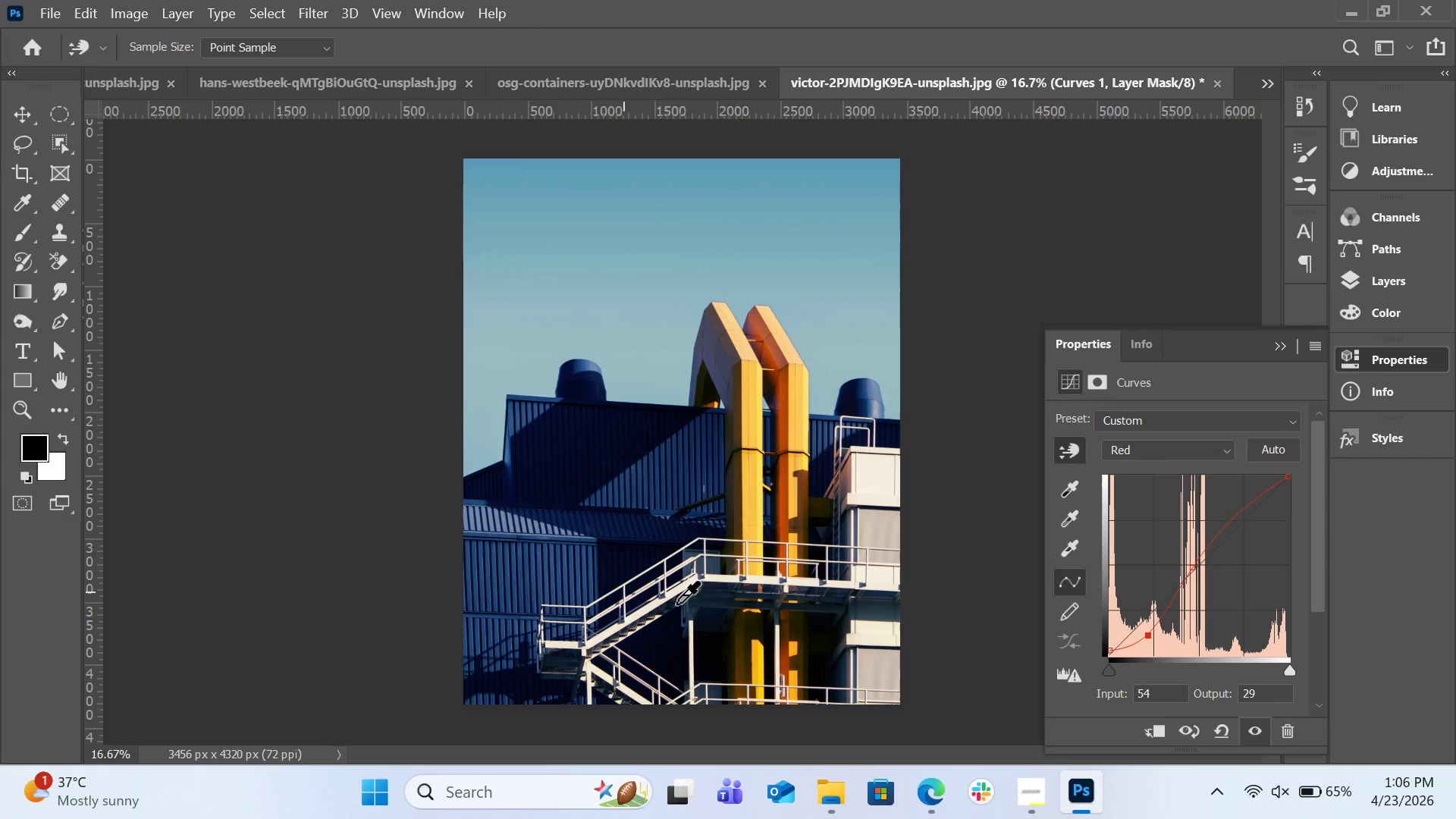 
wait(5.94)
 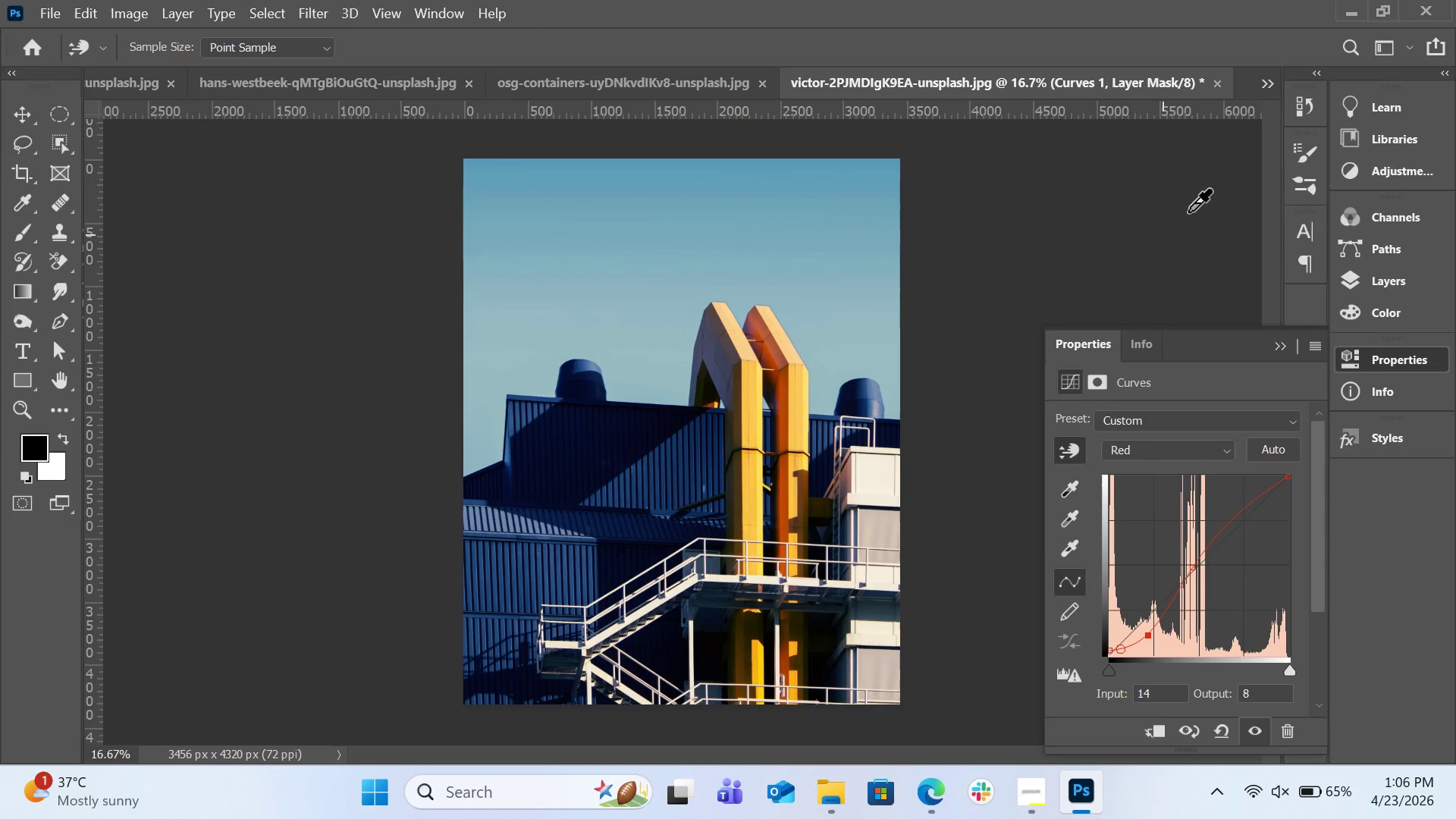 
left_click([369, 83])
 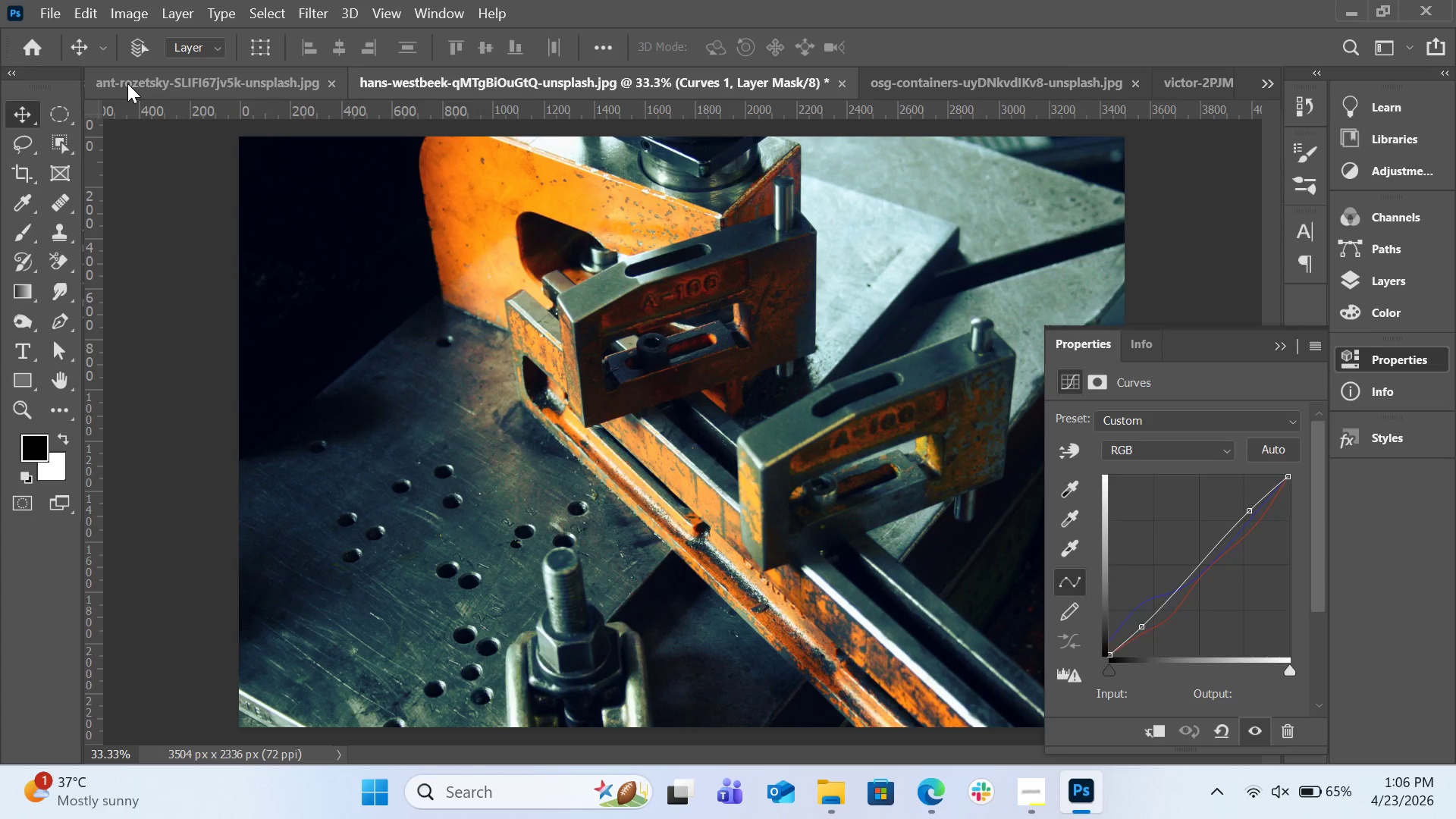 
left_click([129, 83])
 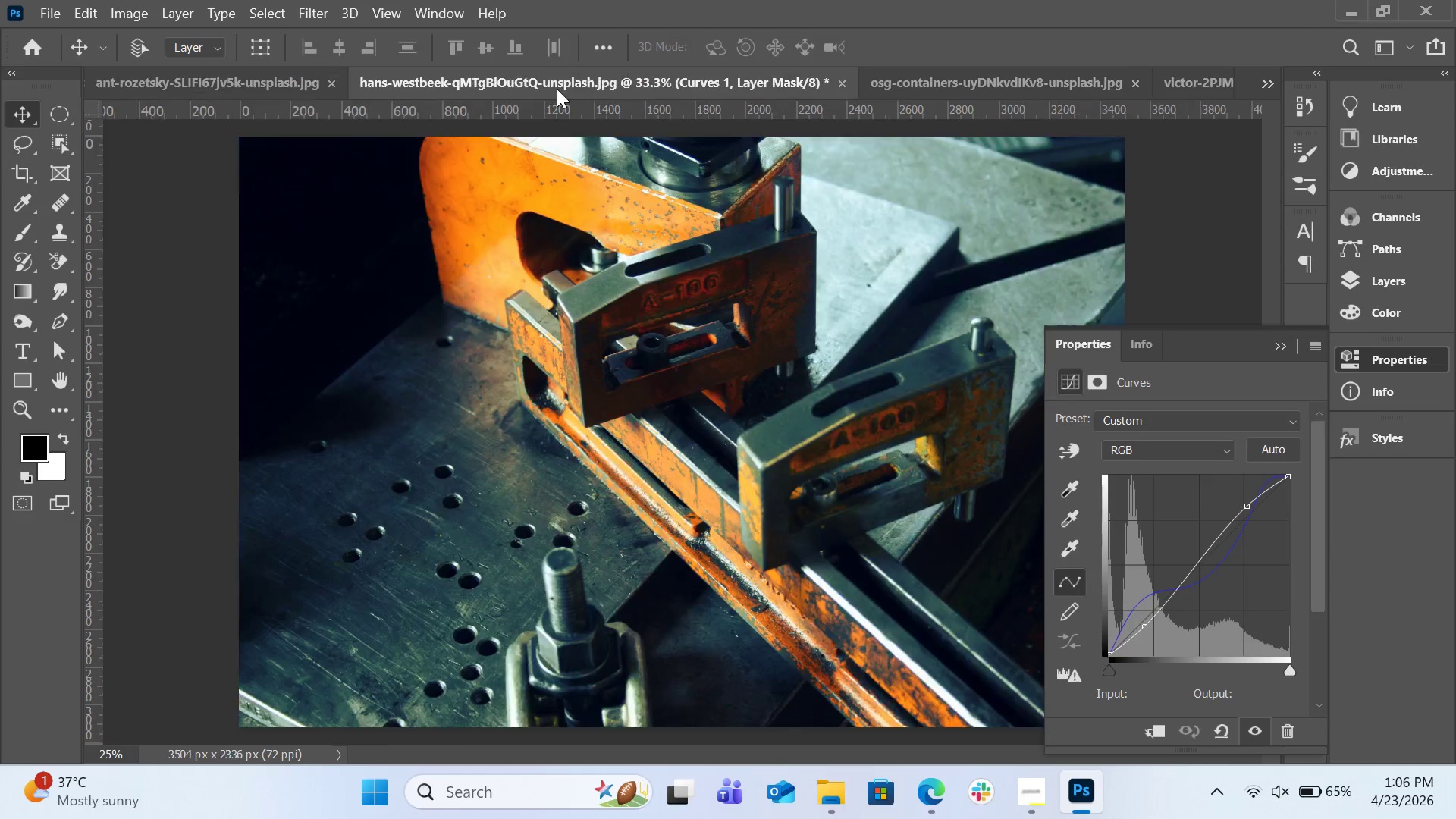 
left_click([274, 87])
 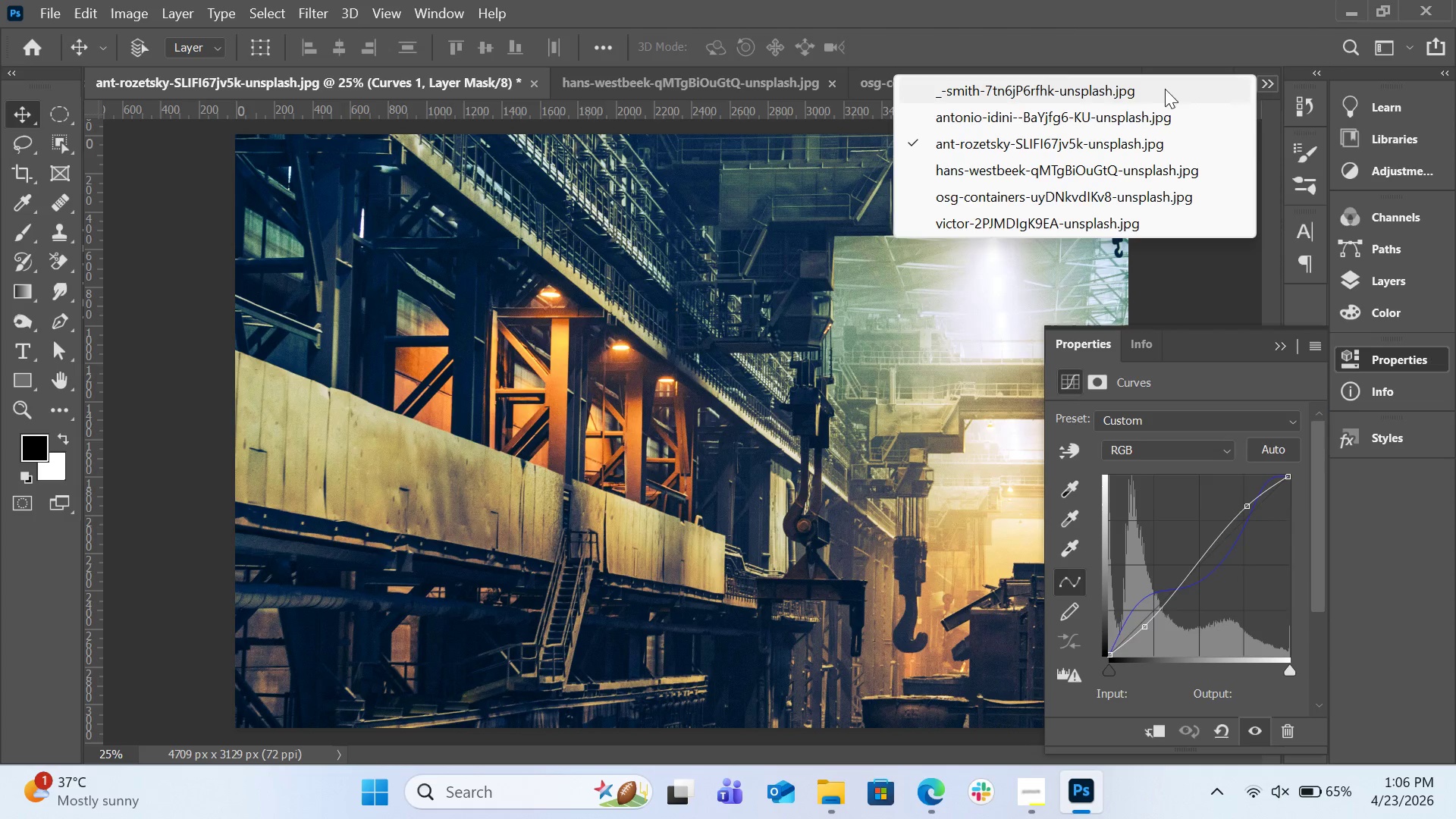 
left_click([1131, 91])